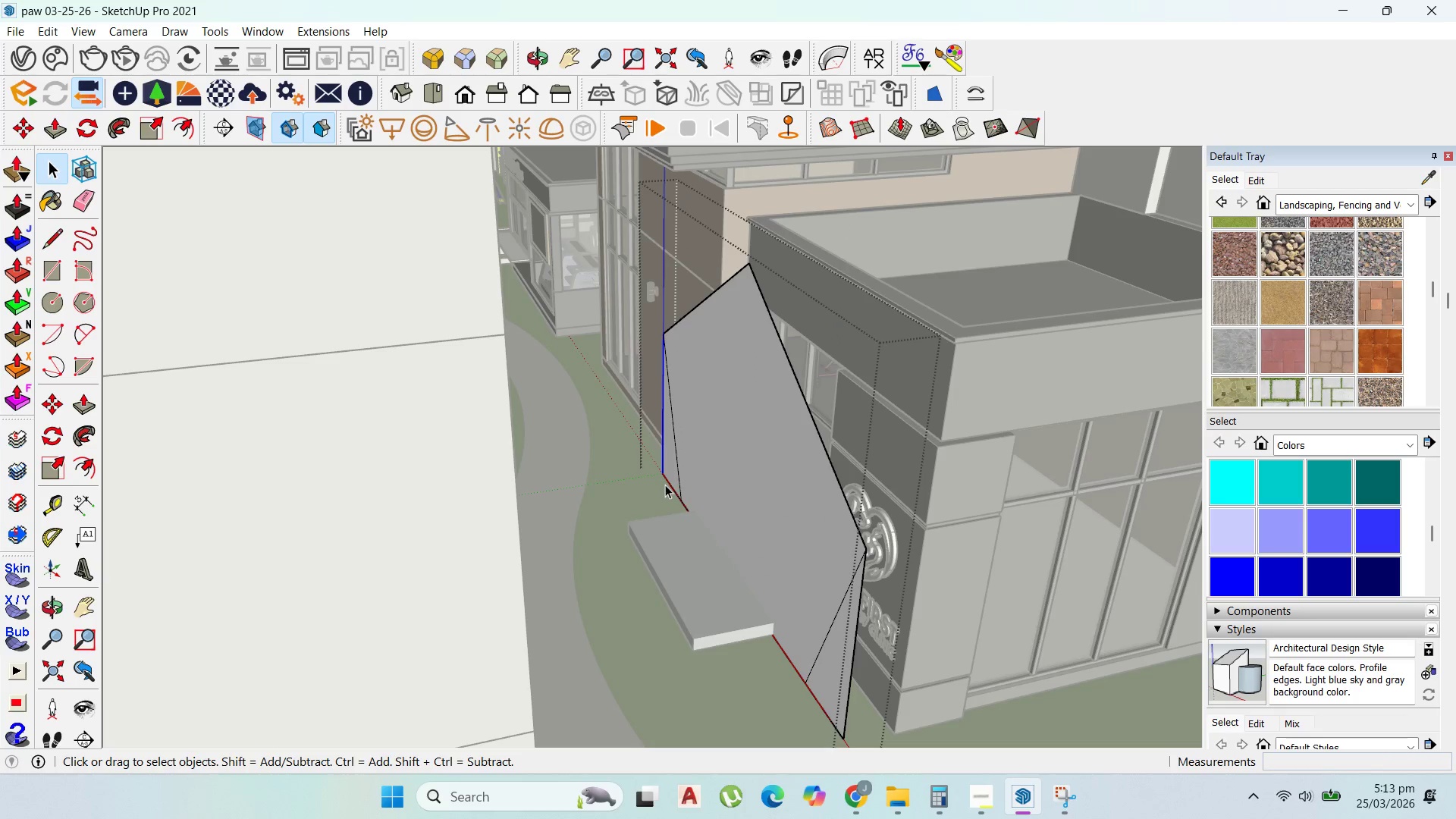 
left_click_drag(start_coordinate=[665, 487], to_coordinate=[652, 453])
 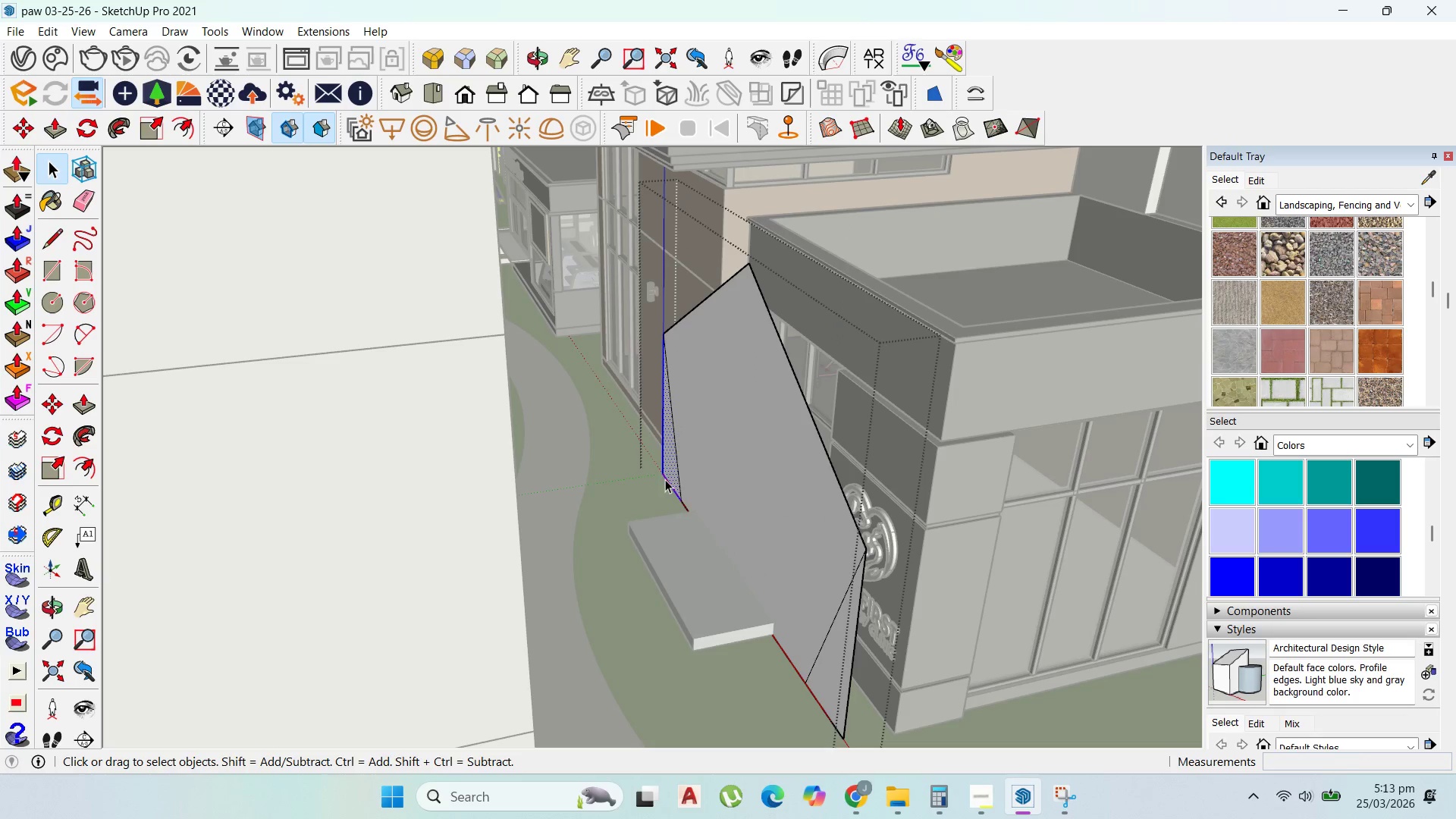 
key(Delete)
 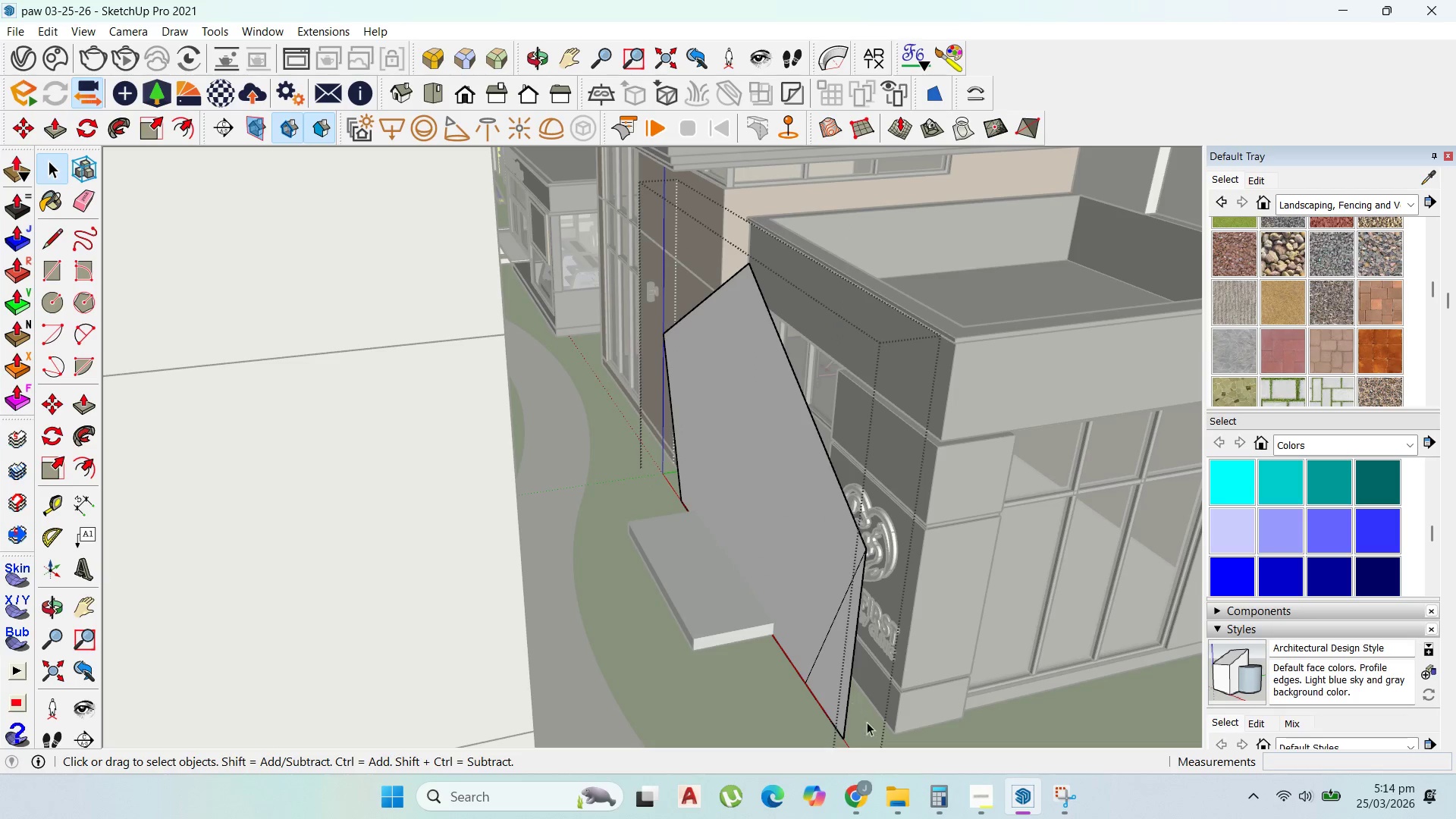 
left_click_drag(start_coordinate=[870, 730], to_coordinate=[822, 716])
 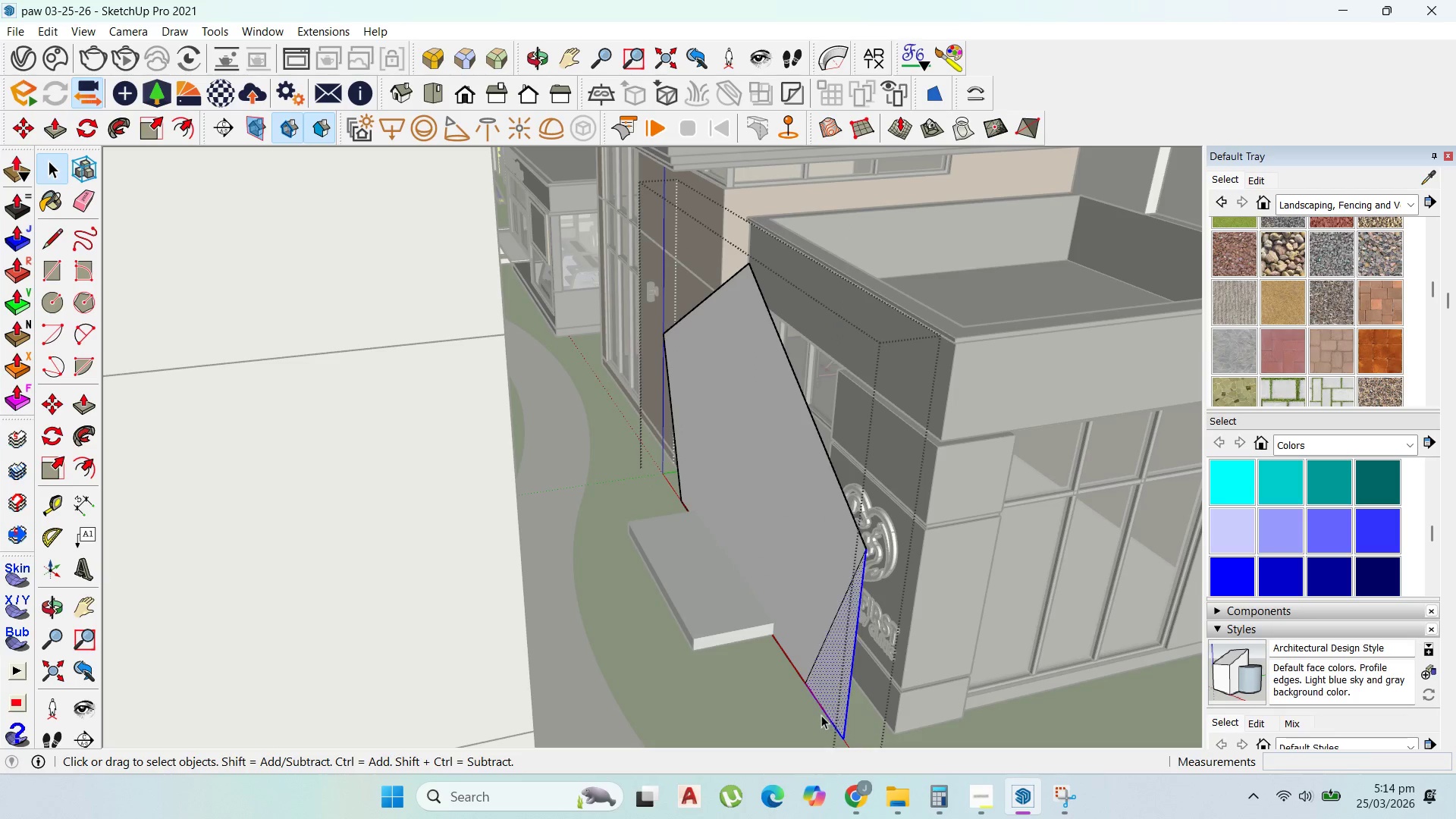 
key(Delete)
 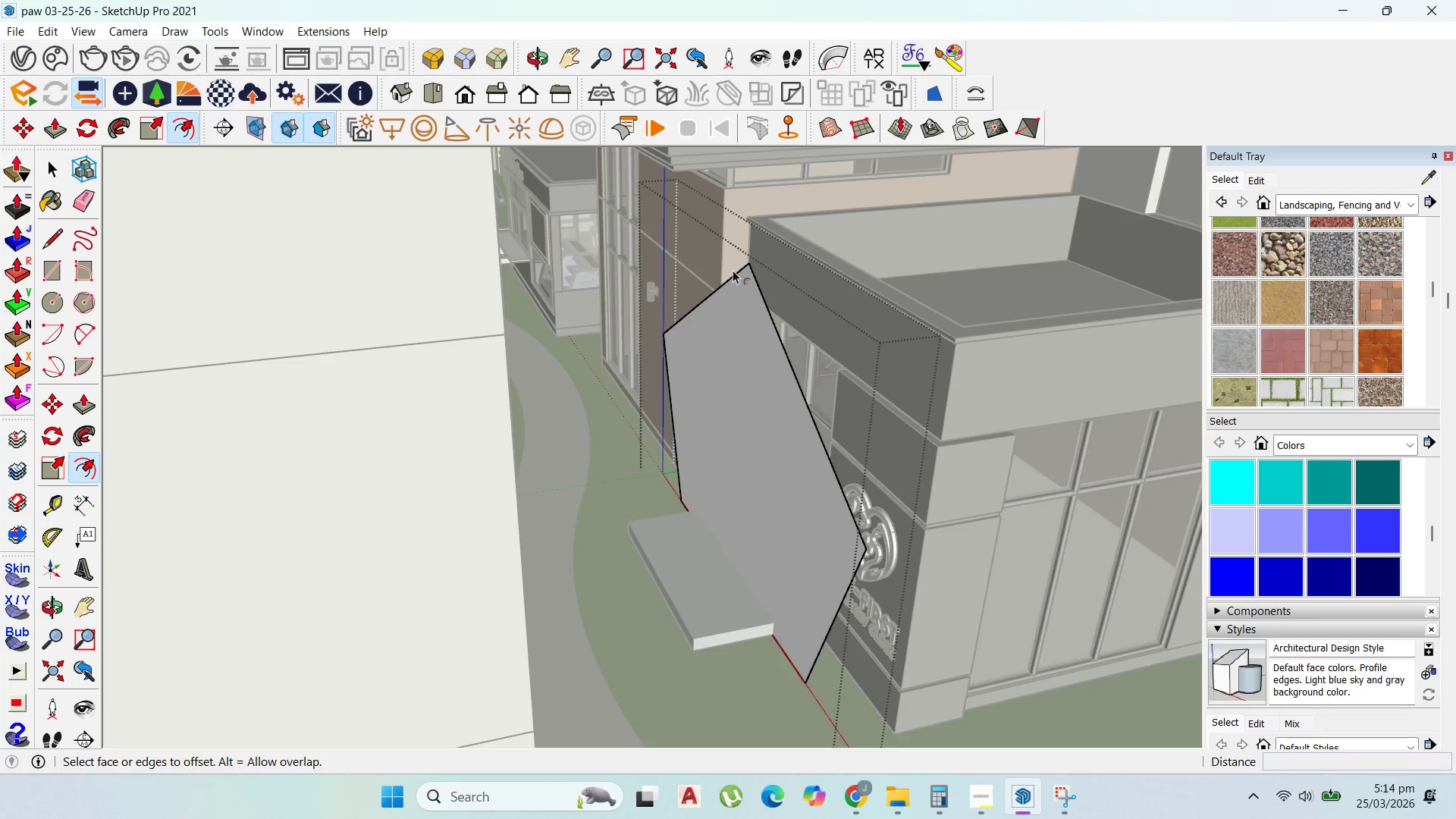 
left_click_drag(start_coordinate=[729, 289], to_coordinate=[730, 295])
 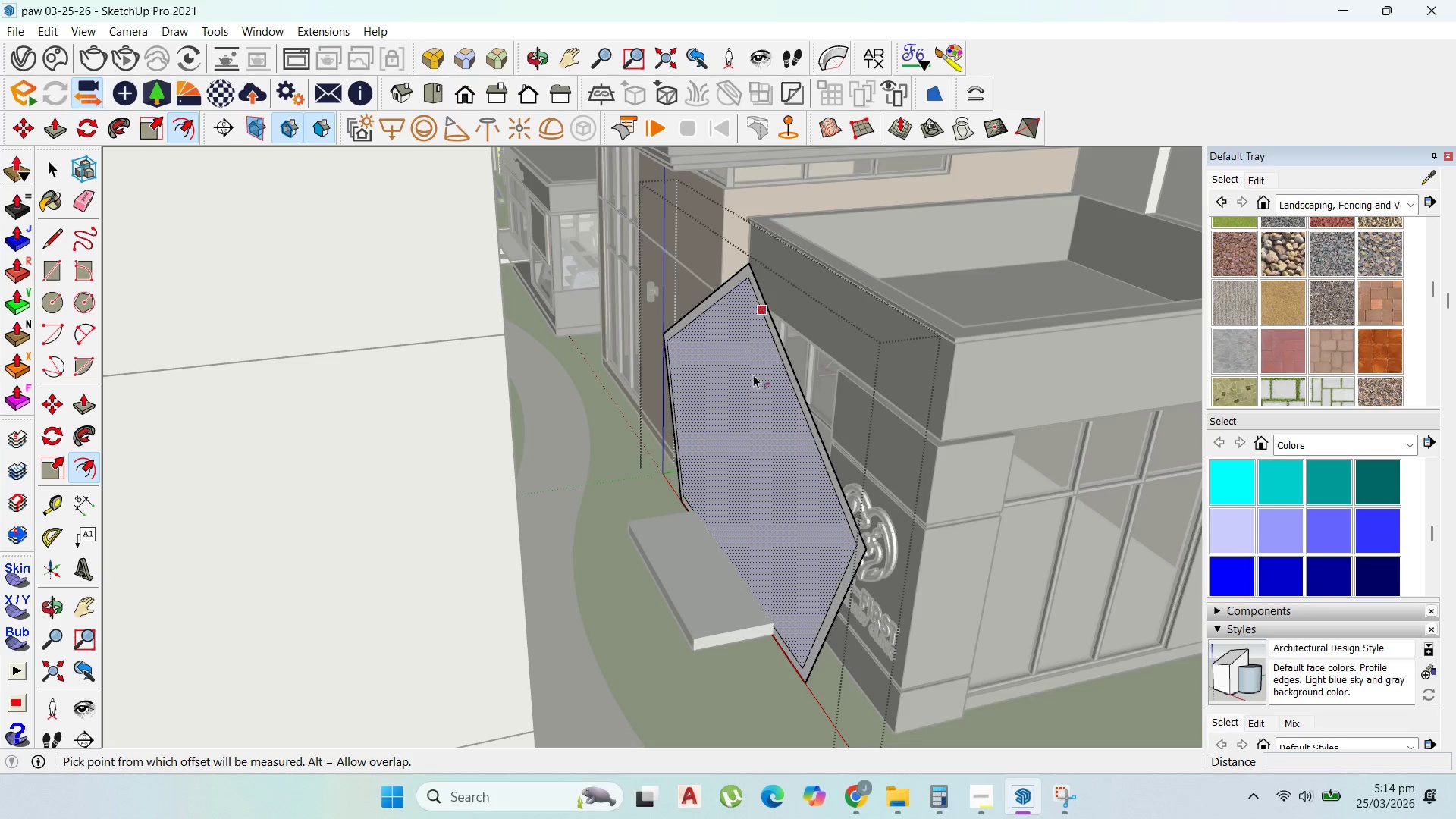 
type(150)
 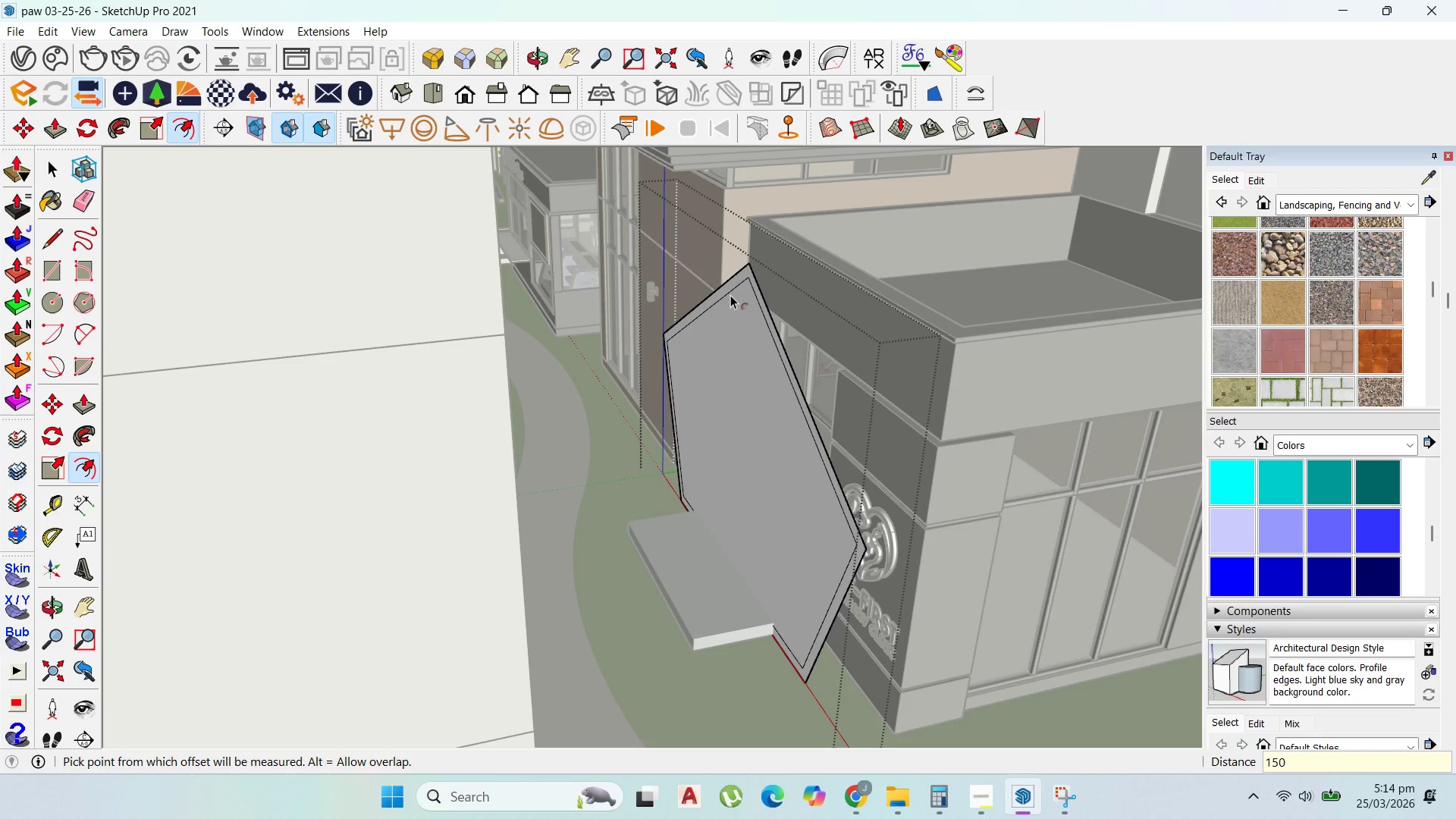 
key(Enter)
 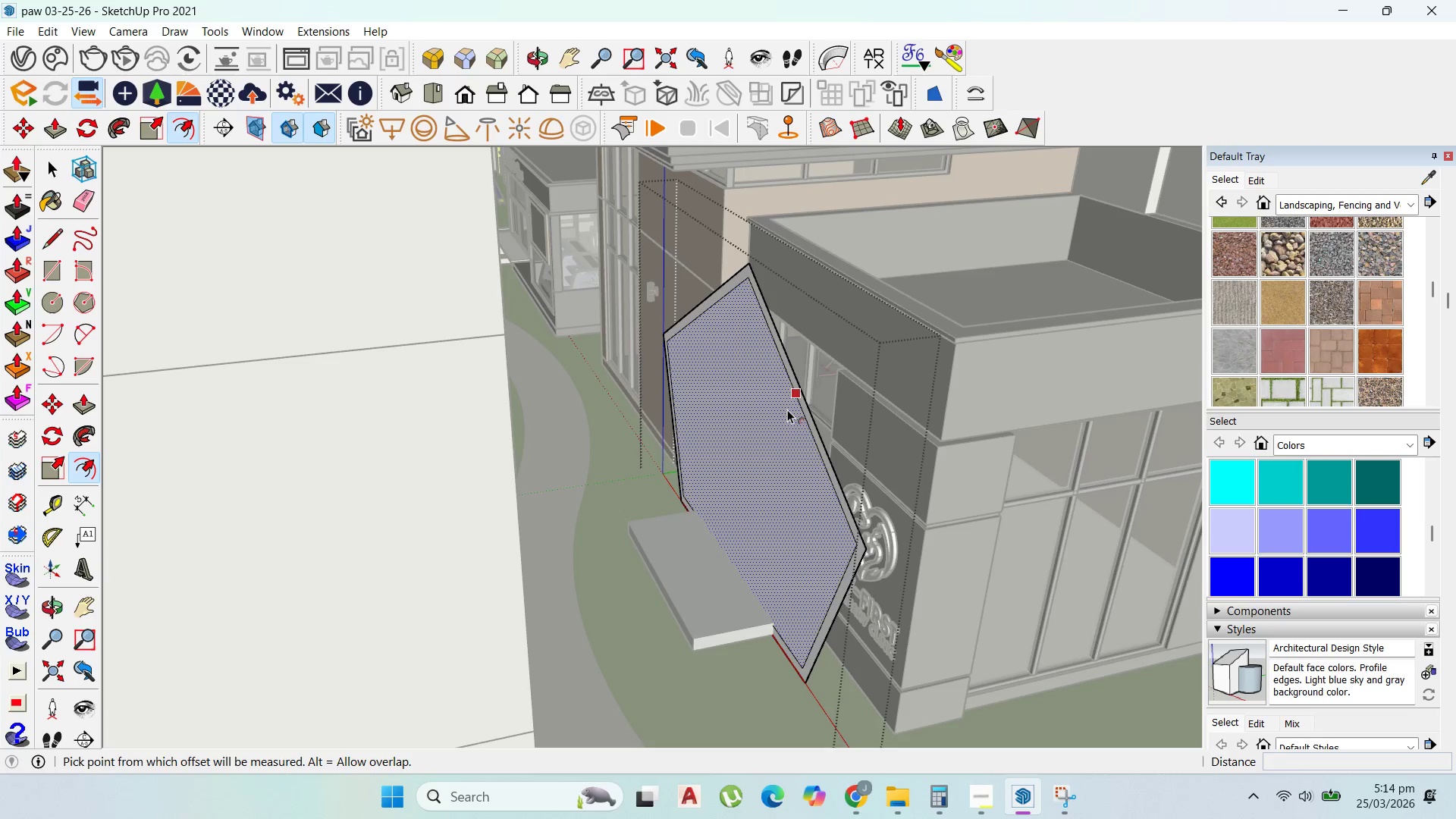 
key(P)
 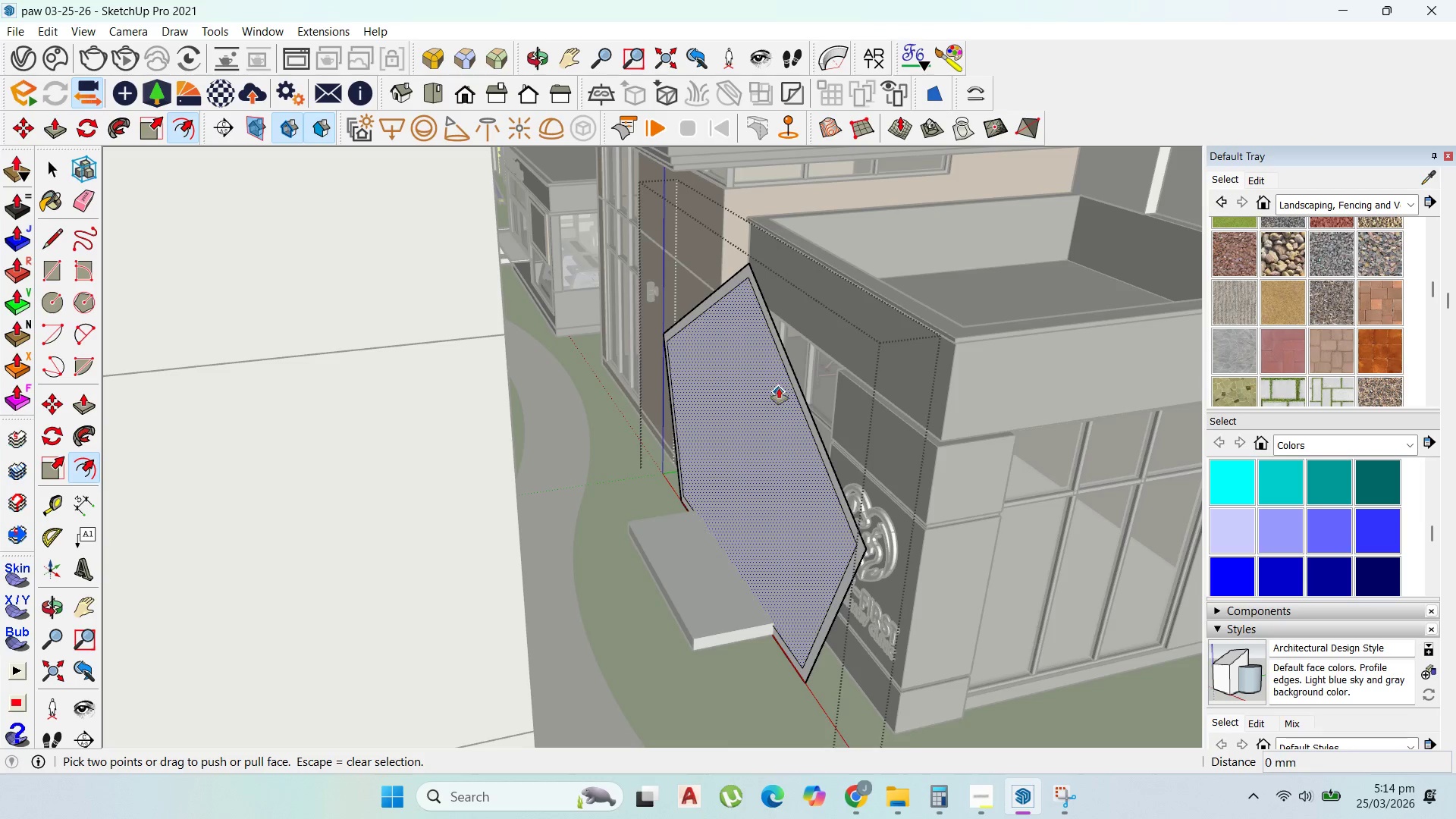 
key(Escape)
 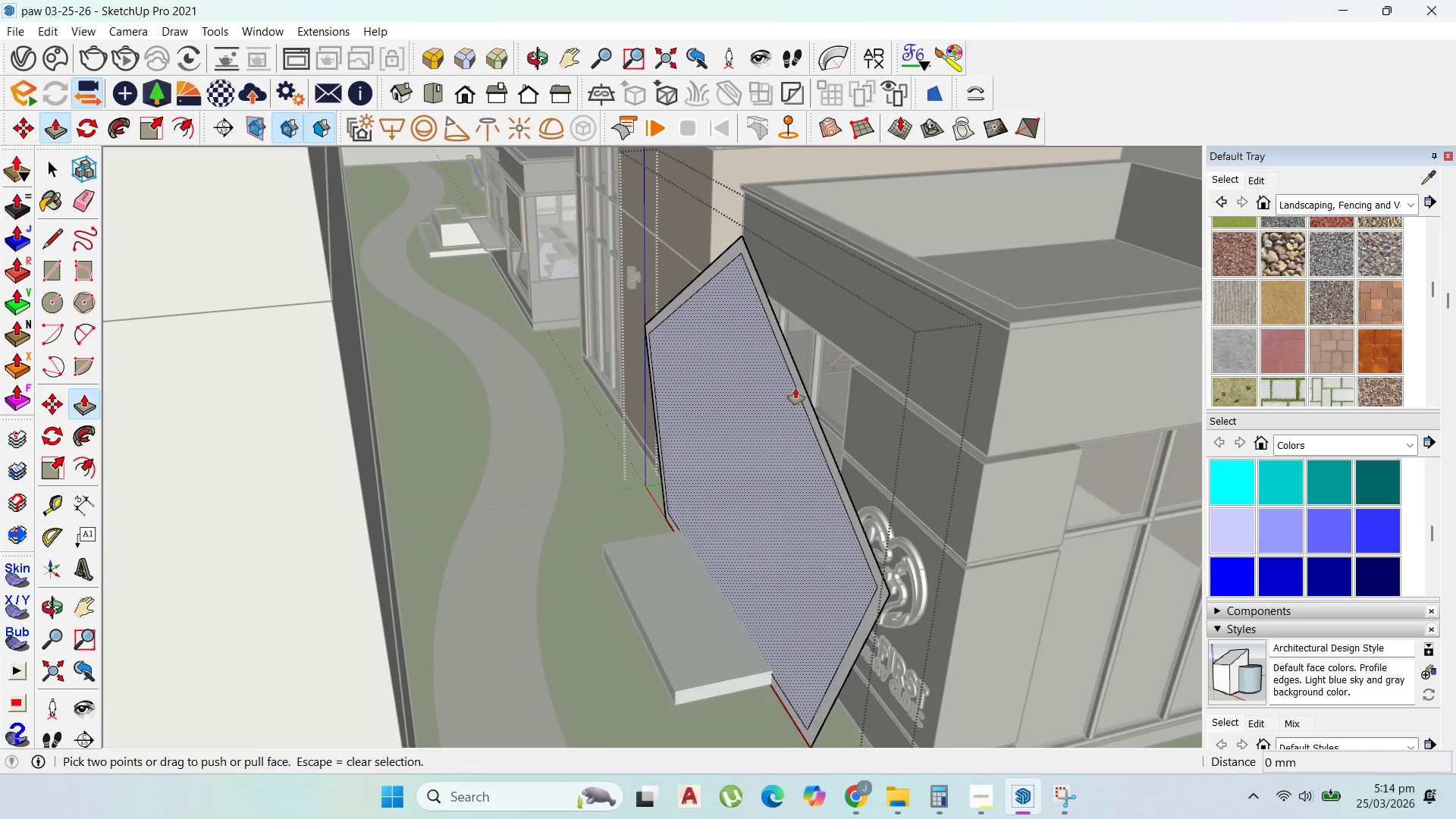 
scroll: coordinate [796, 390], scroll_direction: up, amount: 3.0
 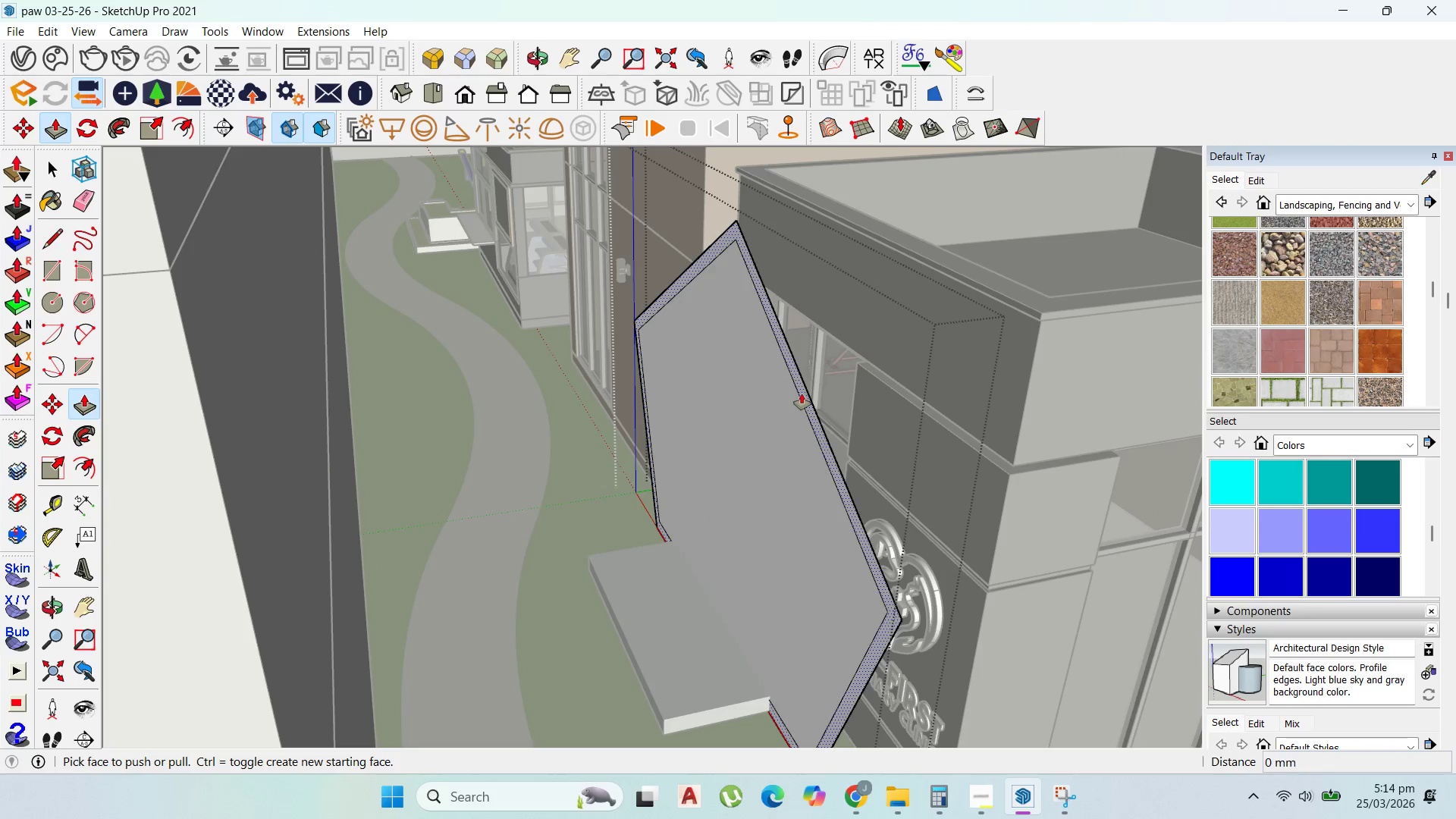 
left_click([802, 394])
 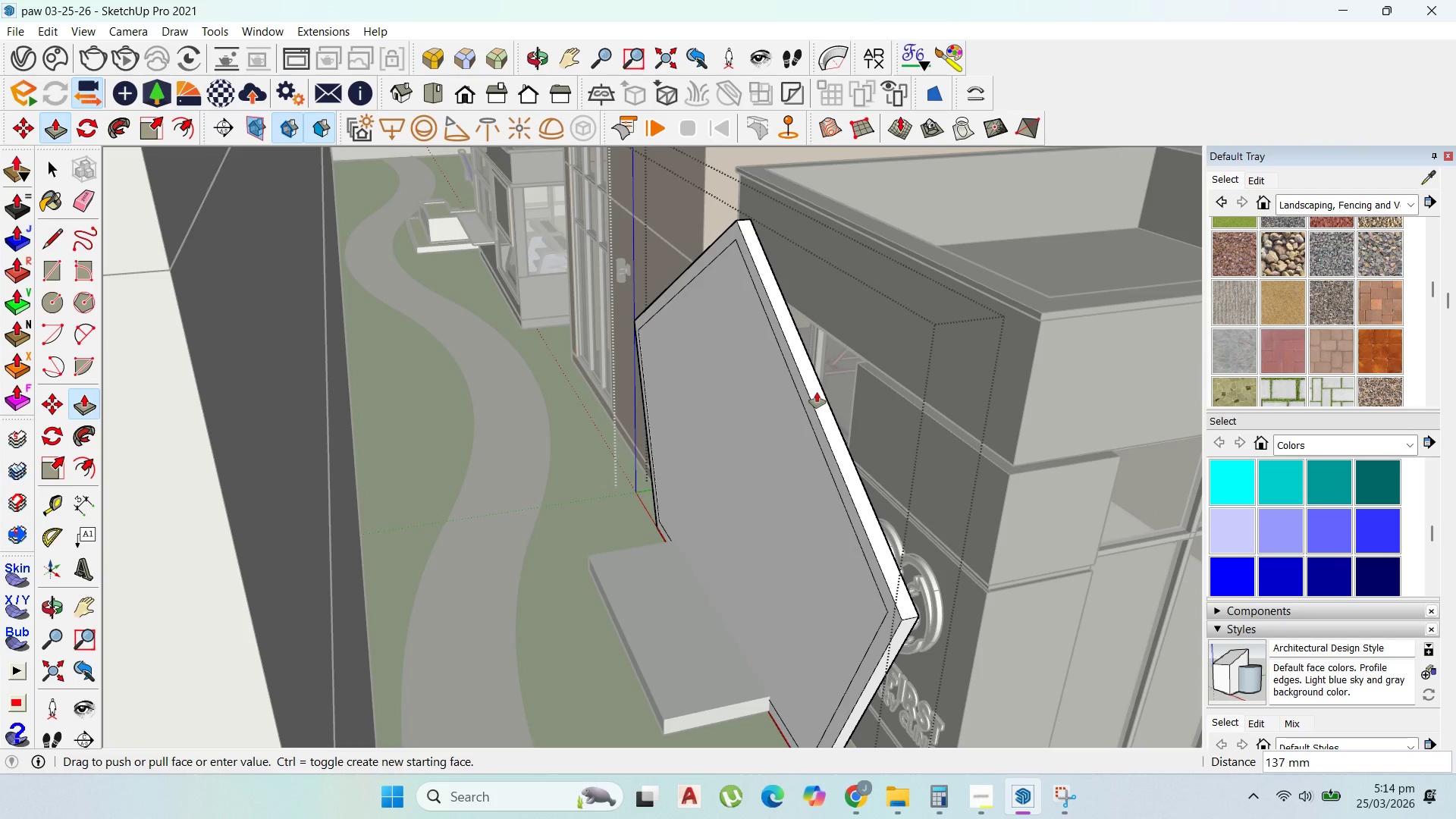 
type(100)
 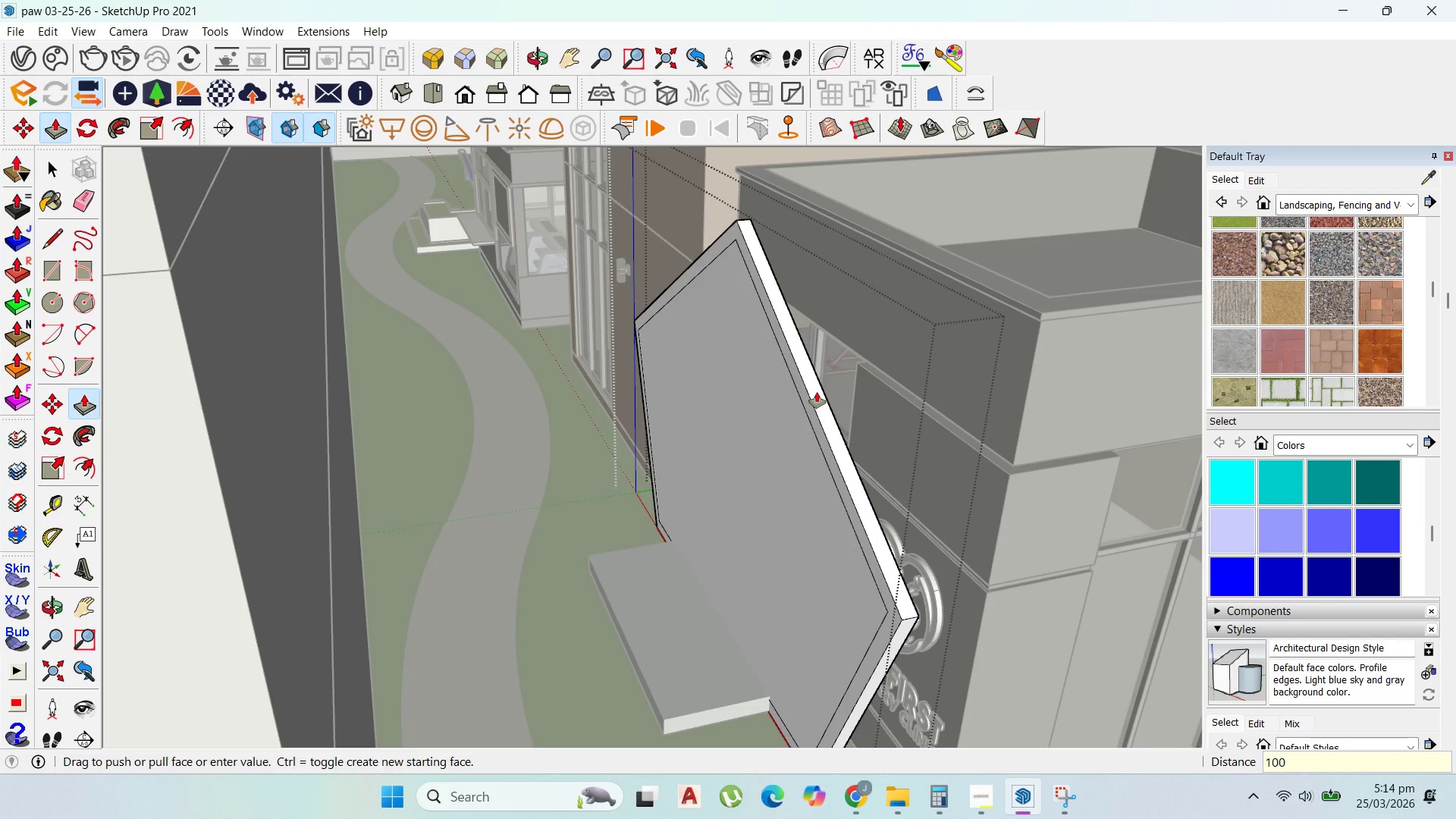 
key(Enter)
 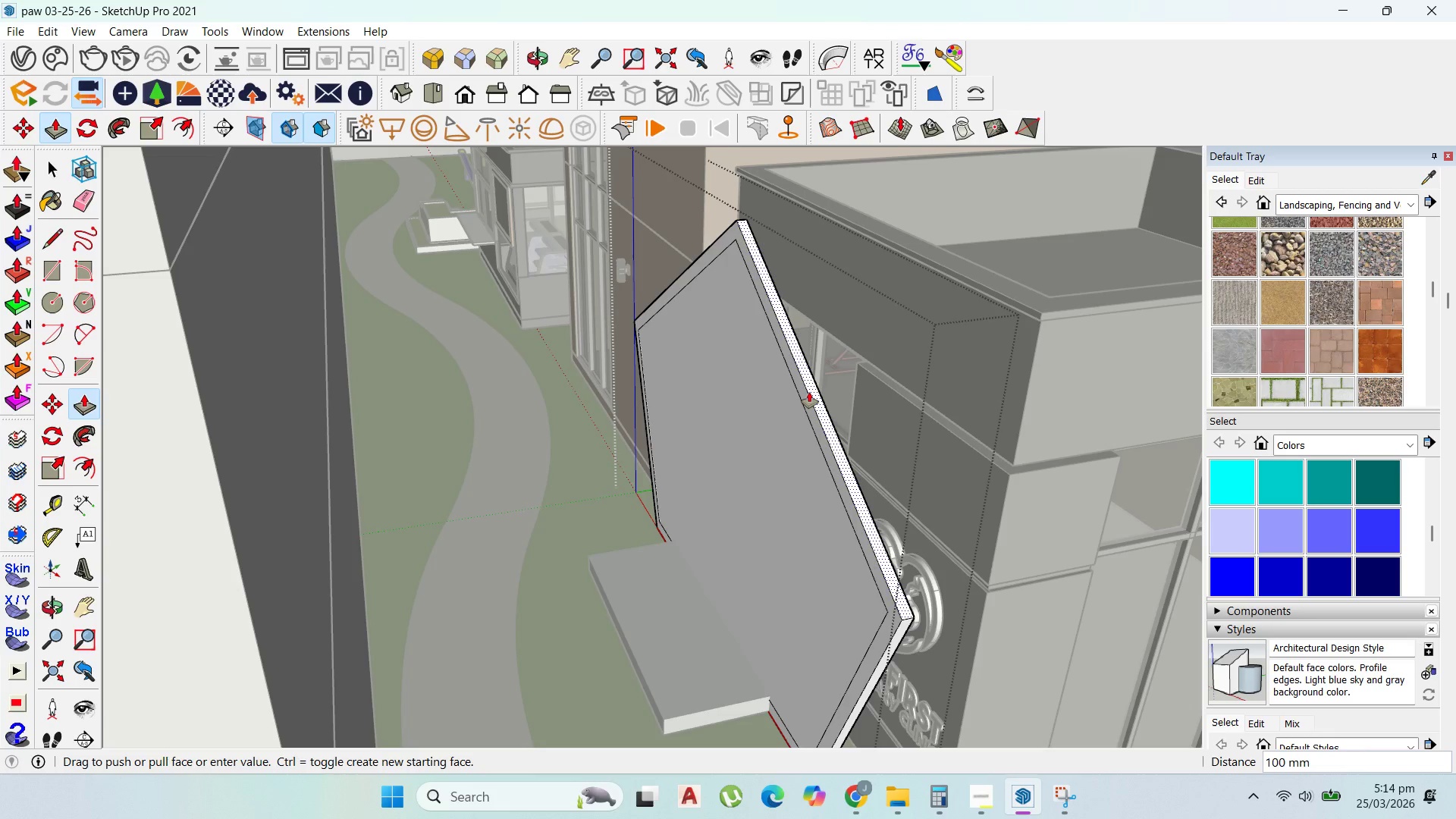 
wait(9.92)
 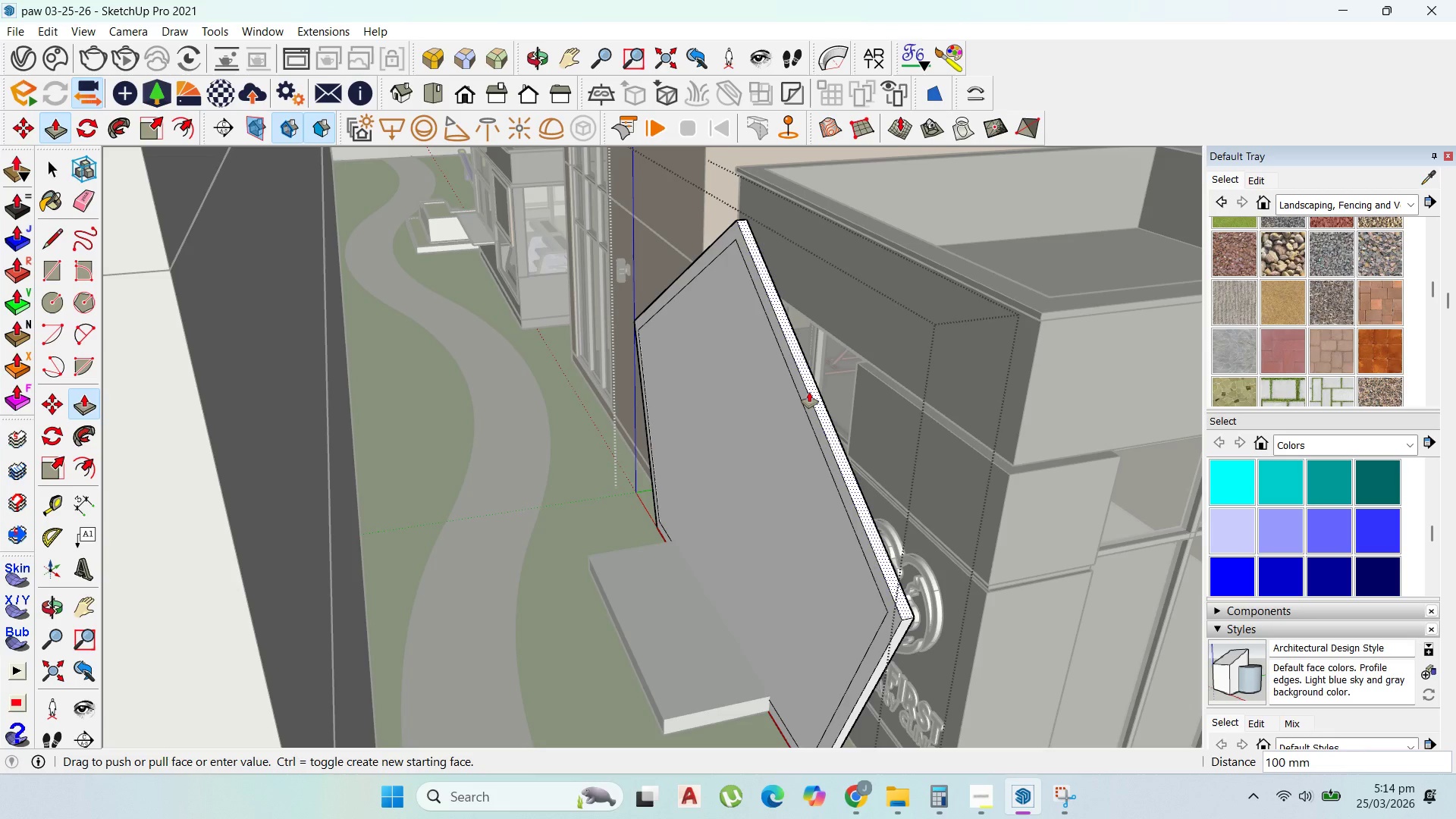 
left_click([20, 35])
 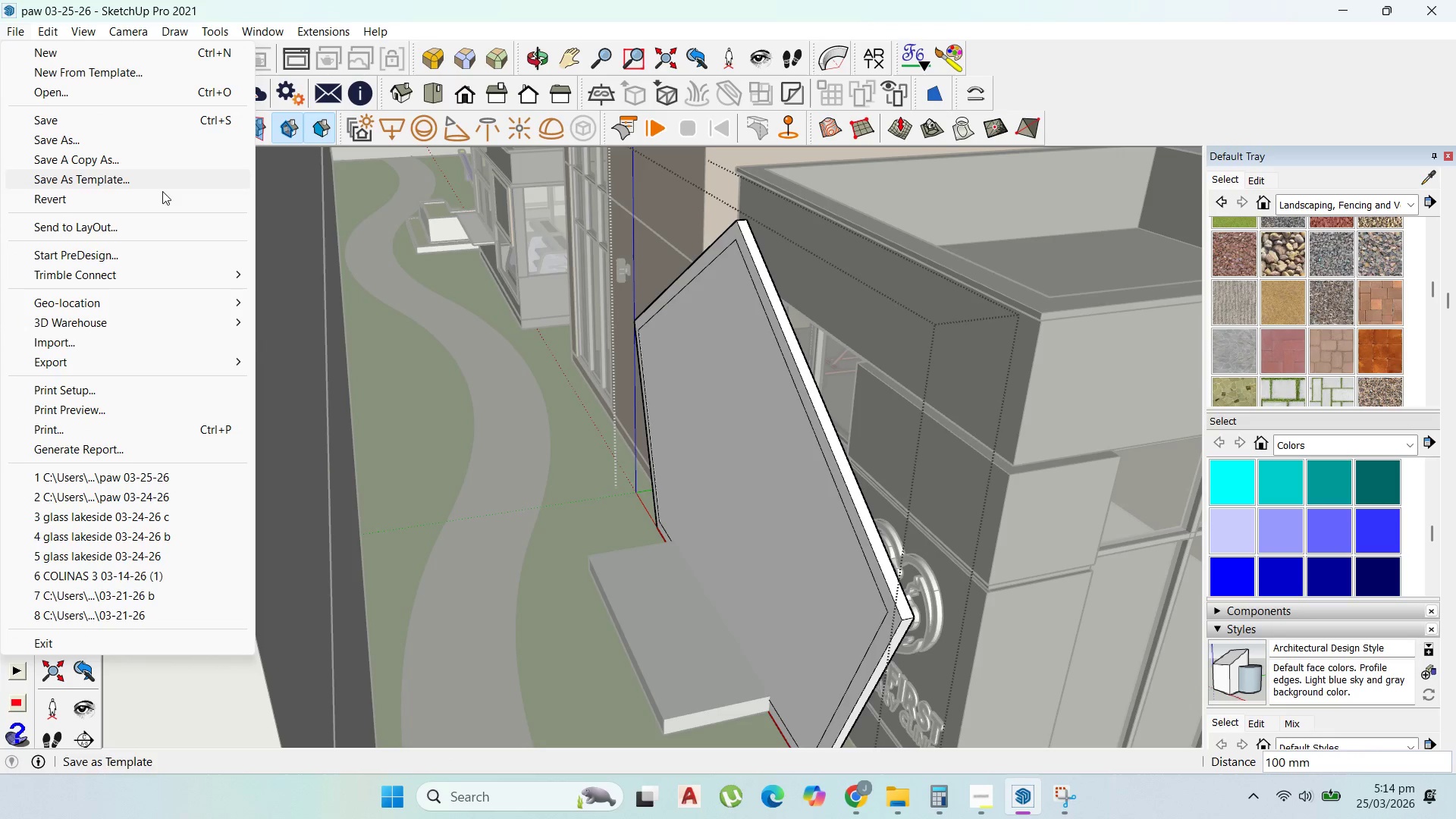 
key(Escape)
 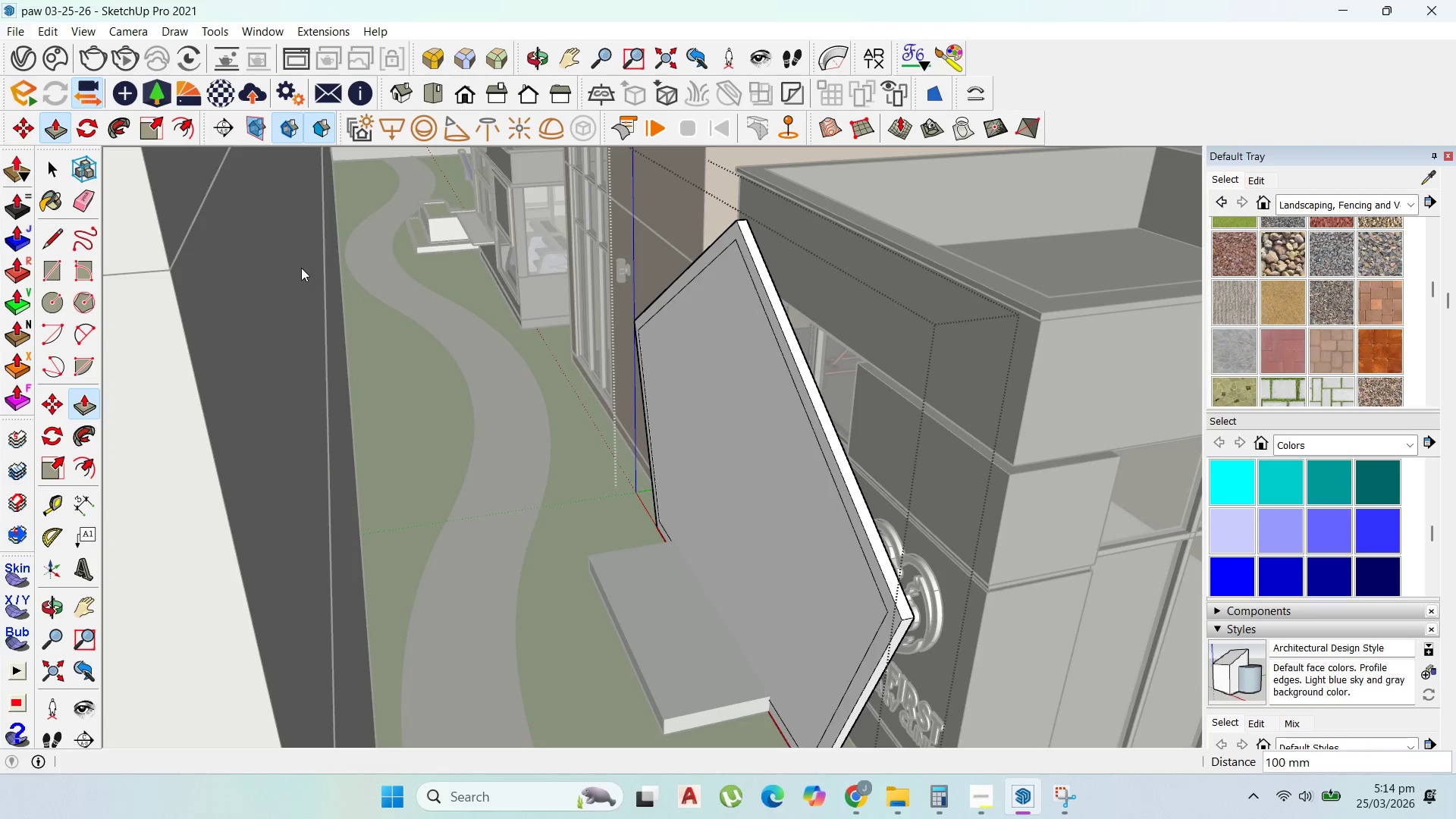 
scroll: coordinate [505, 272], scroll_direction: down, amount: 1.0
 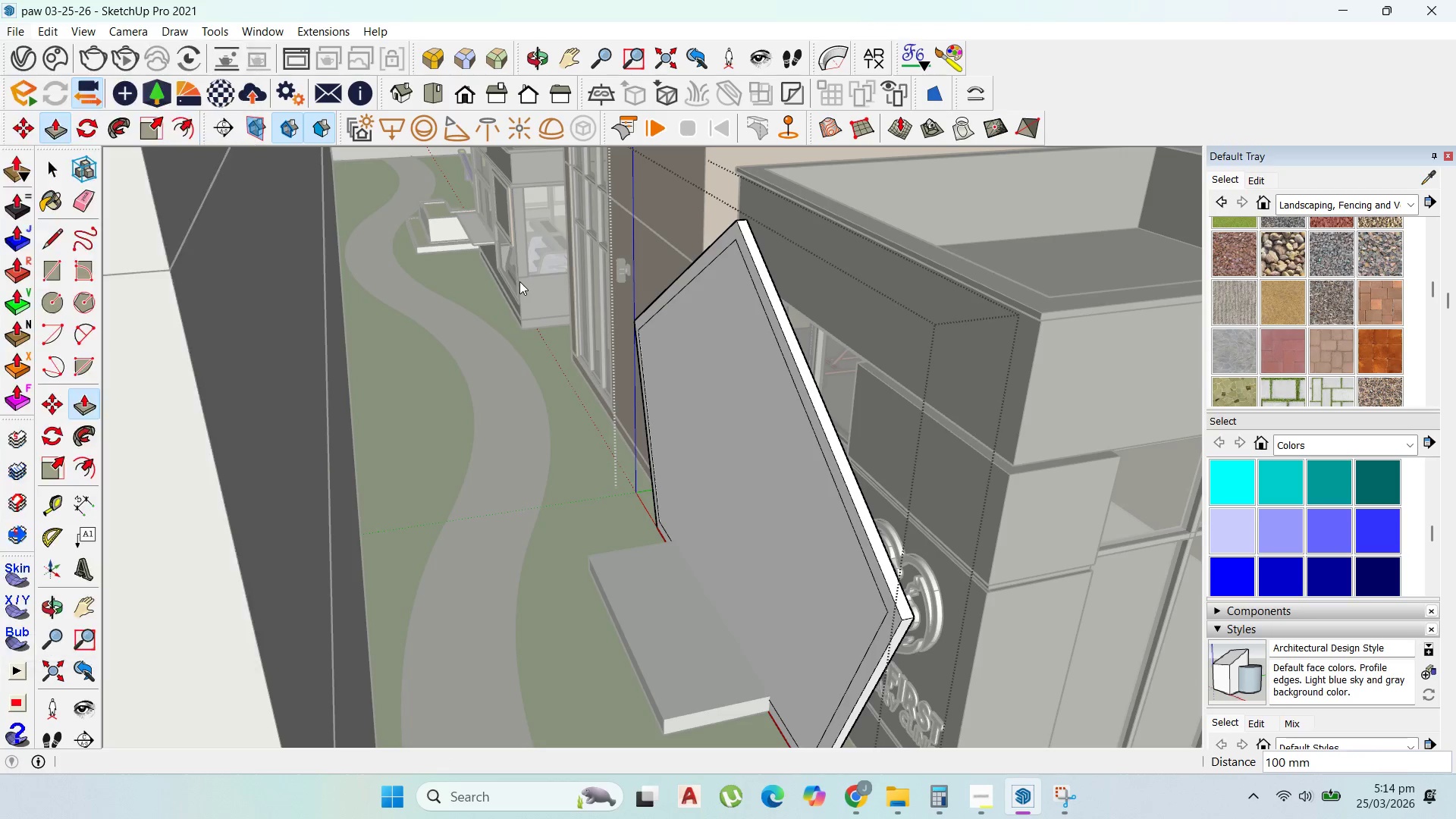 
key(Escape)
 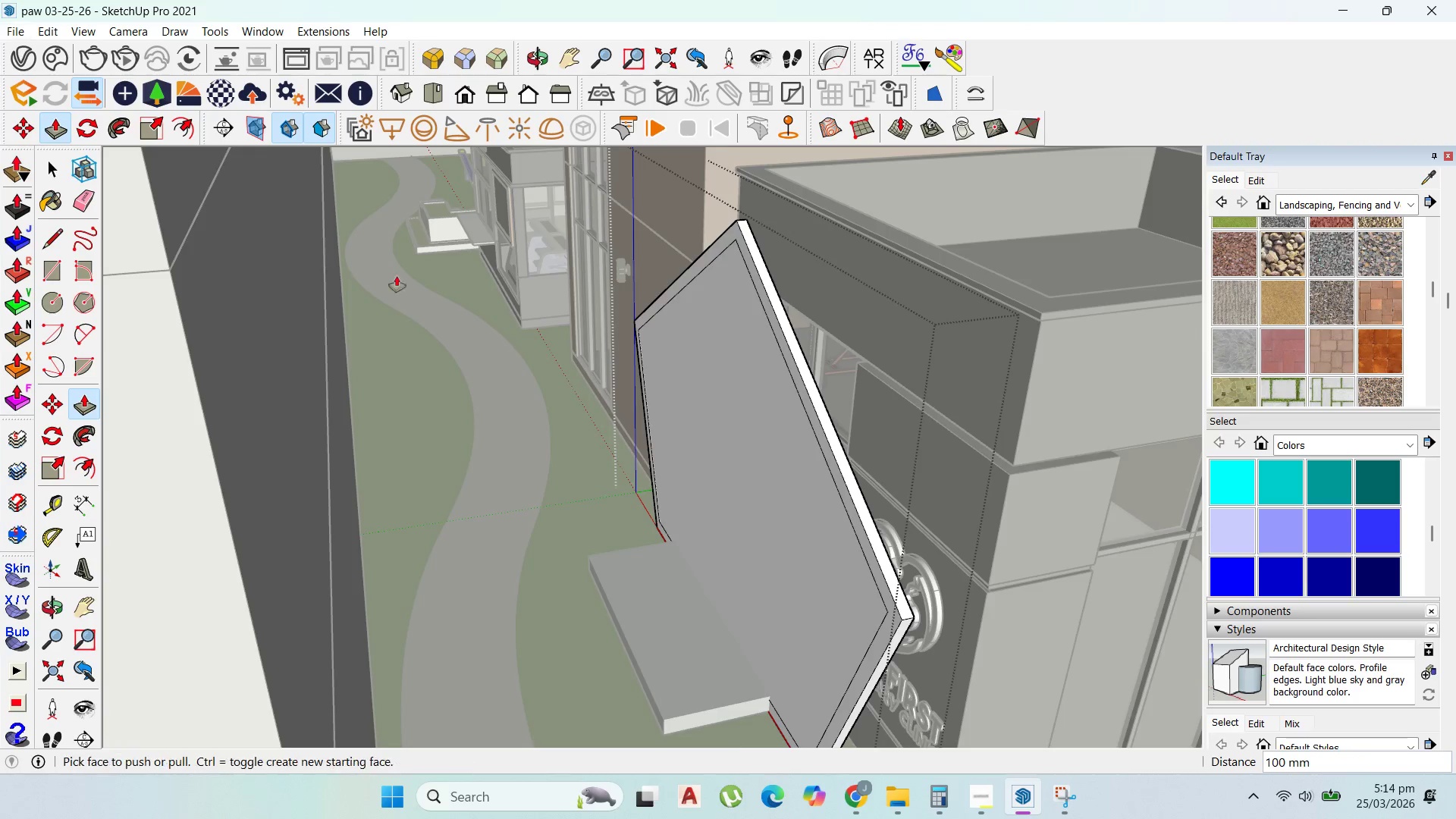 
key(Escape)
 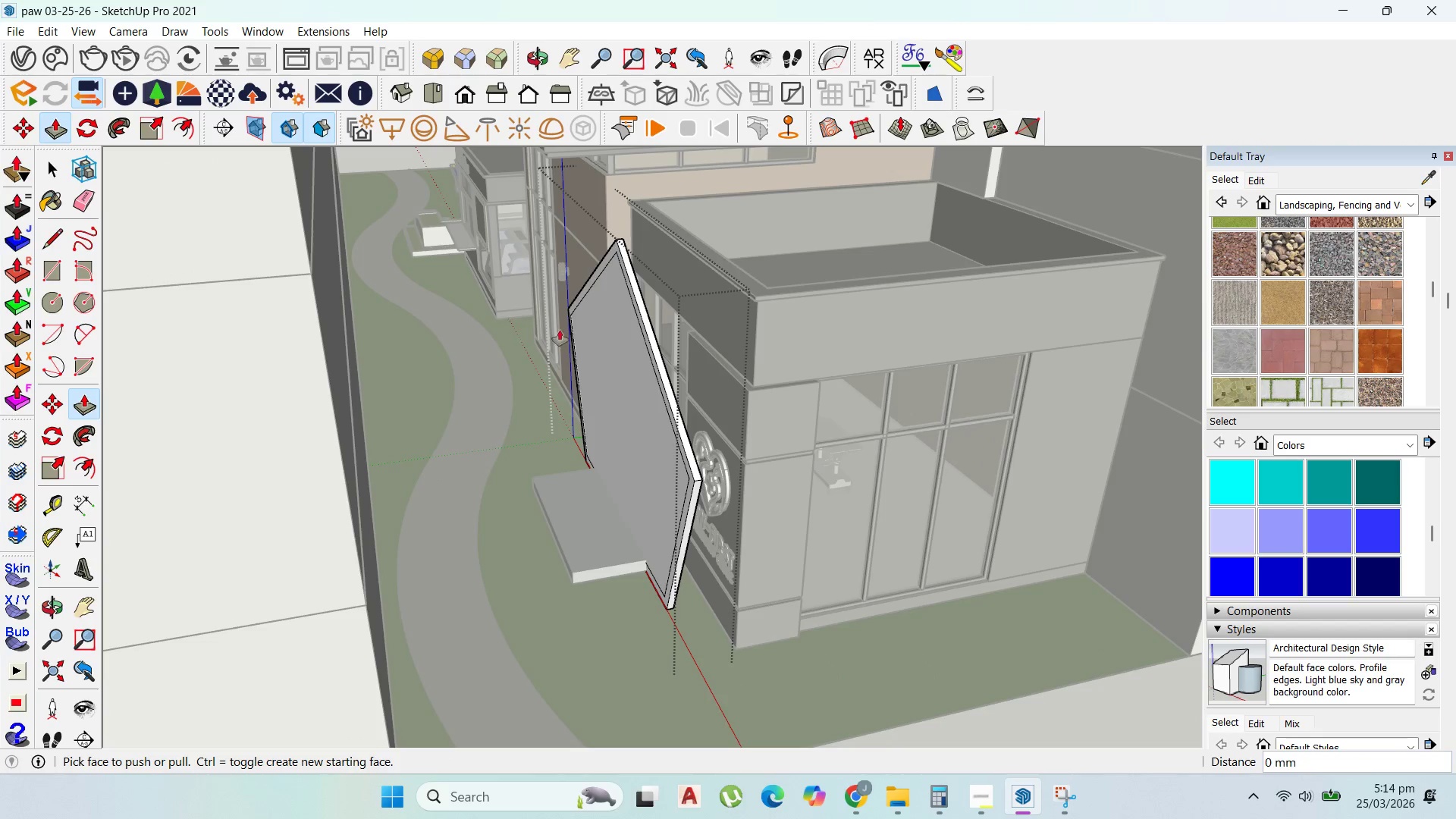 
key(Escape)
 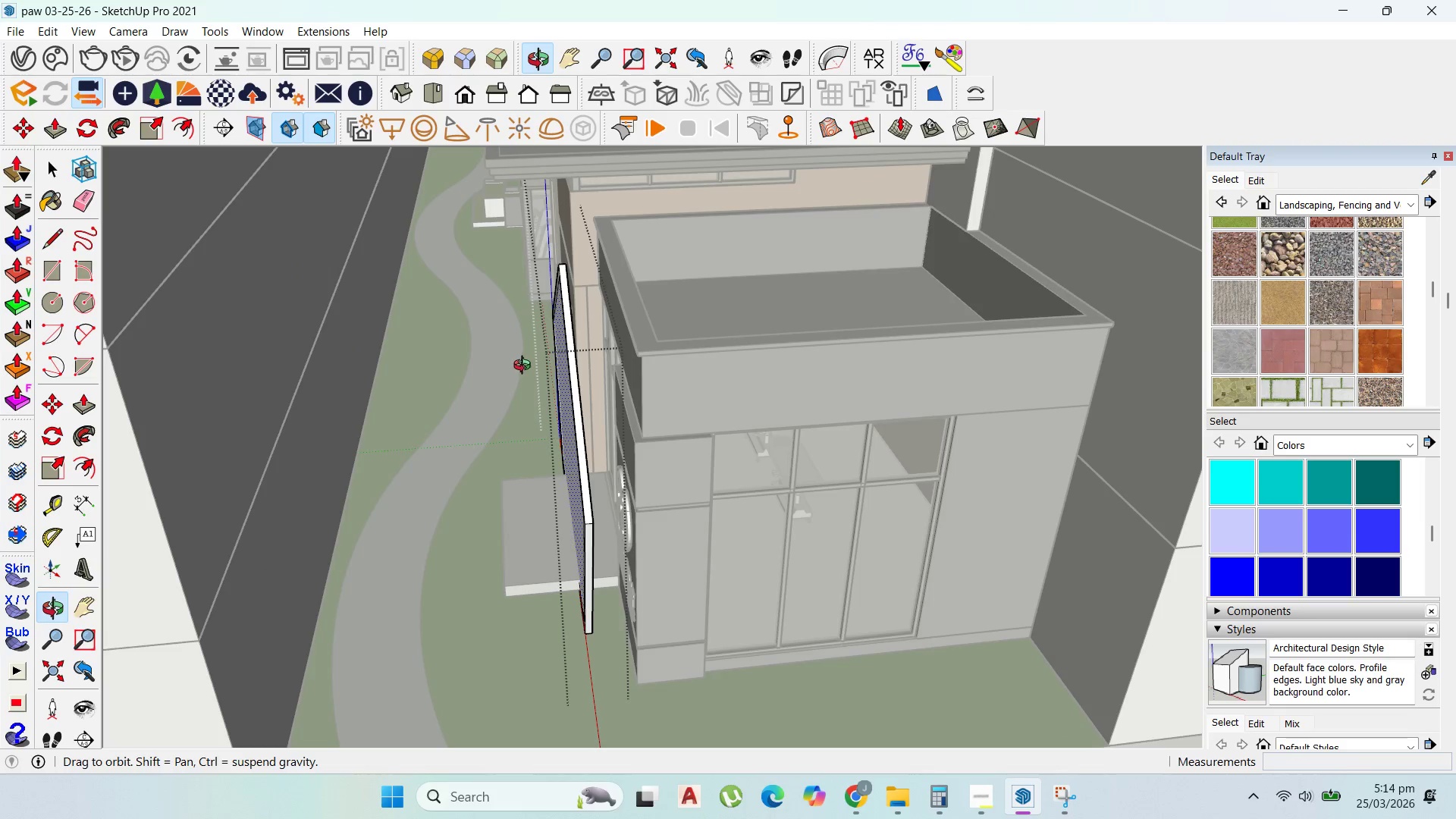 
scroll: coordinate [423, 284], scroll_direction: down, amount: 2.0
 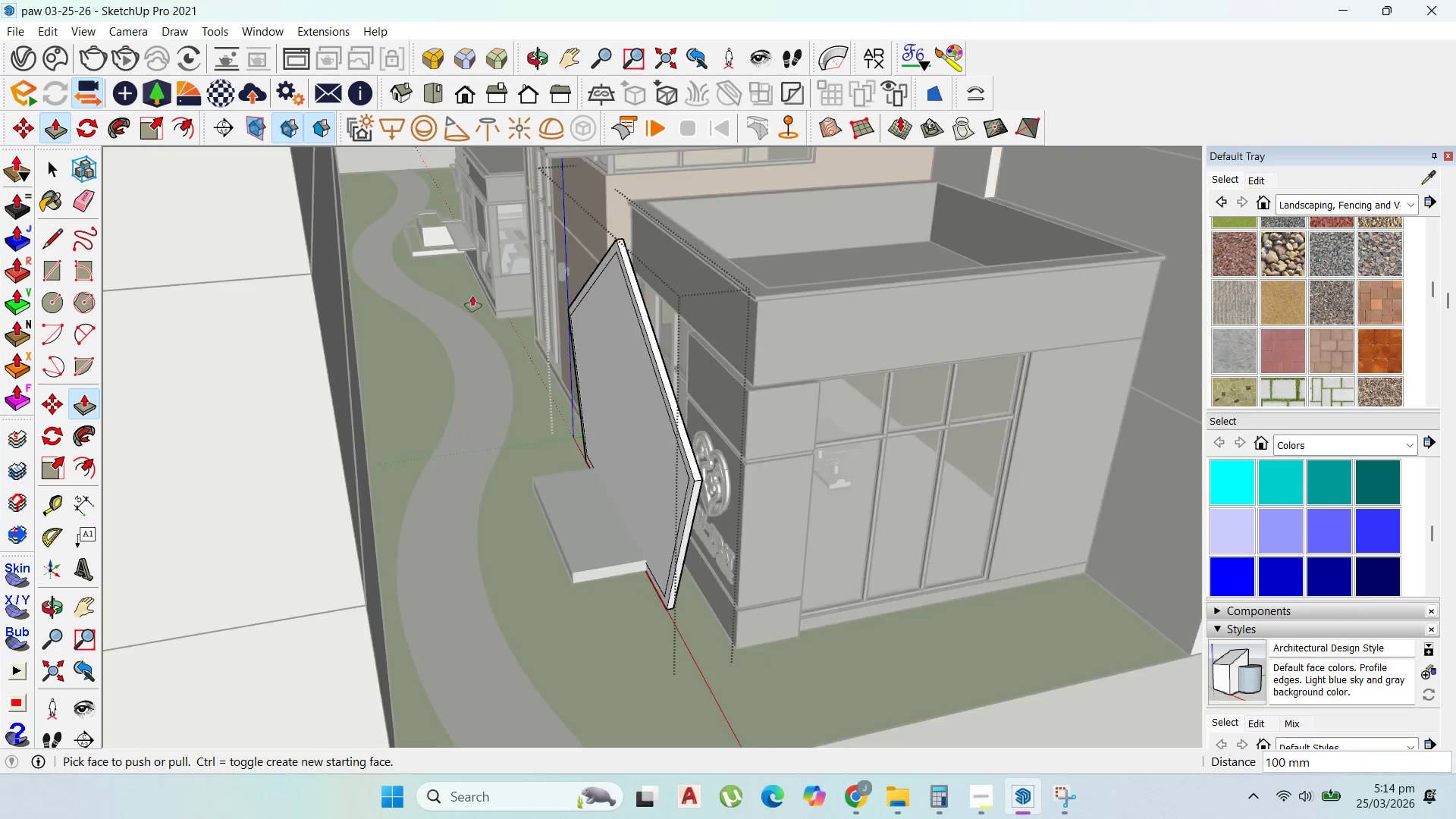 
key(Escape)
 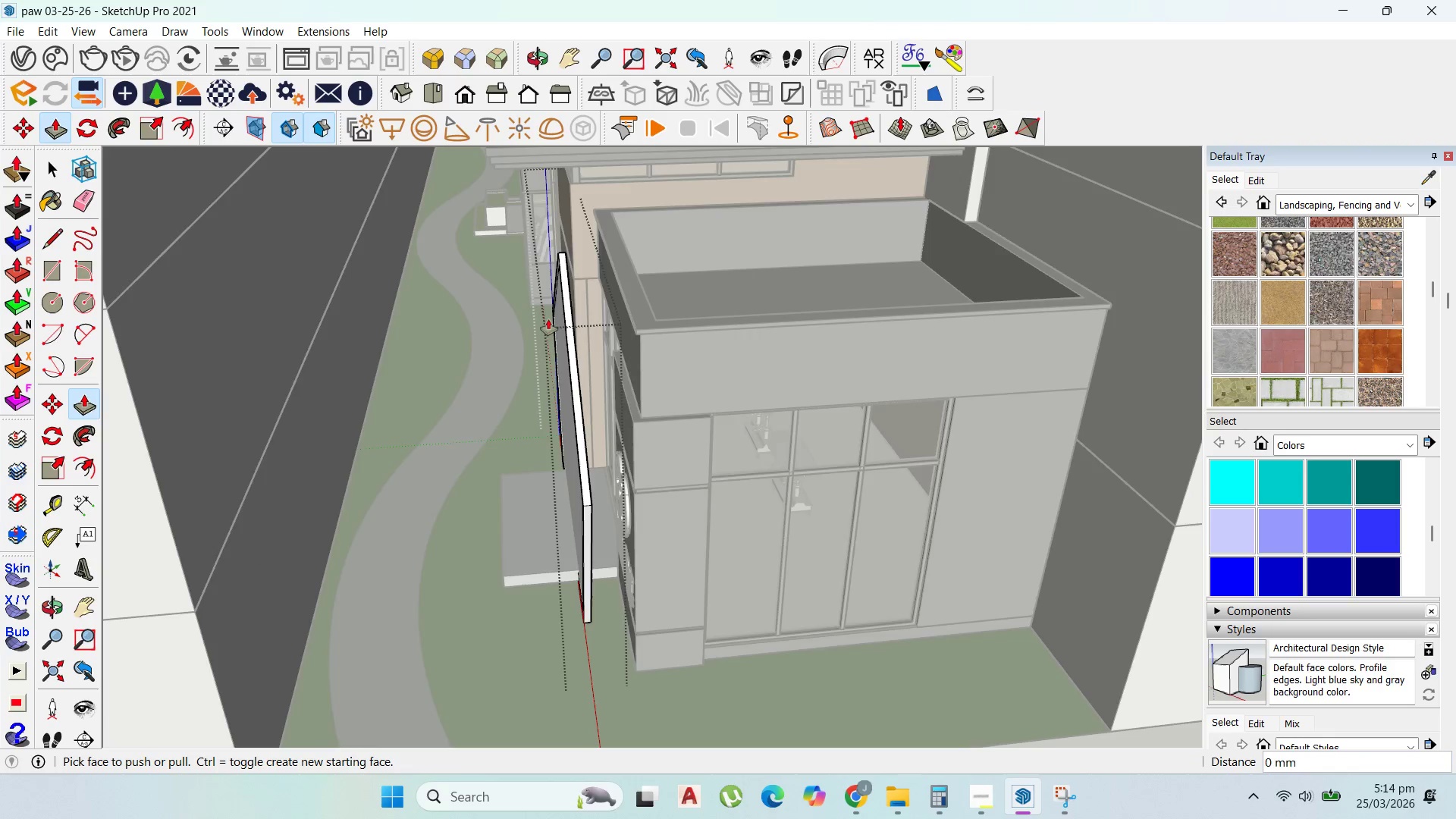 
key(Escape)
 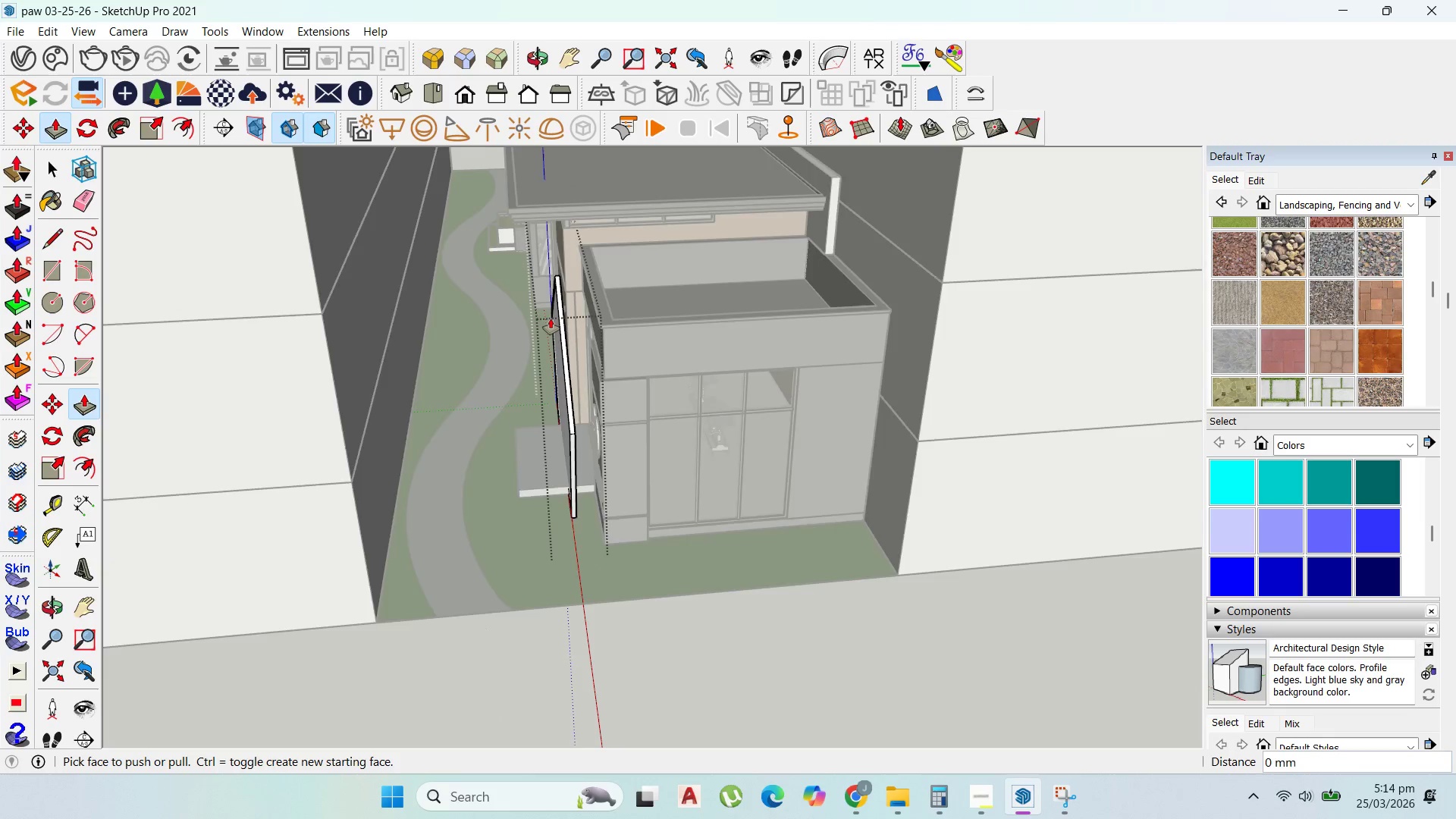 
key(Escape)
 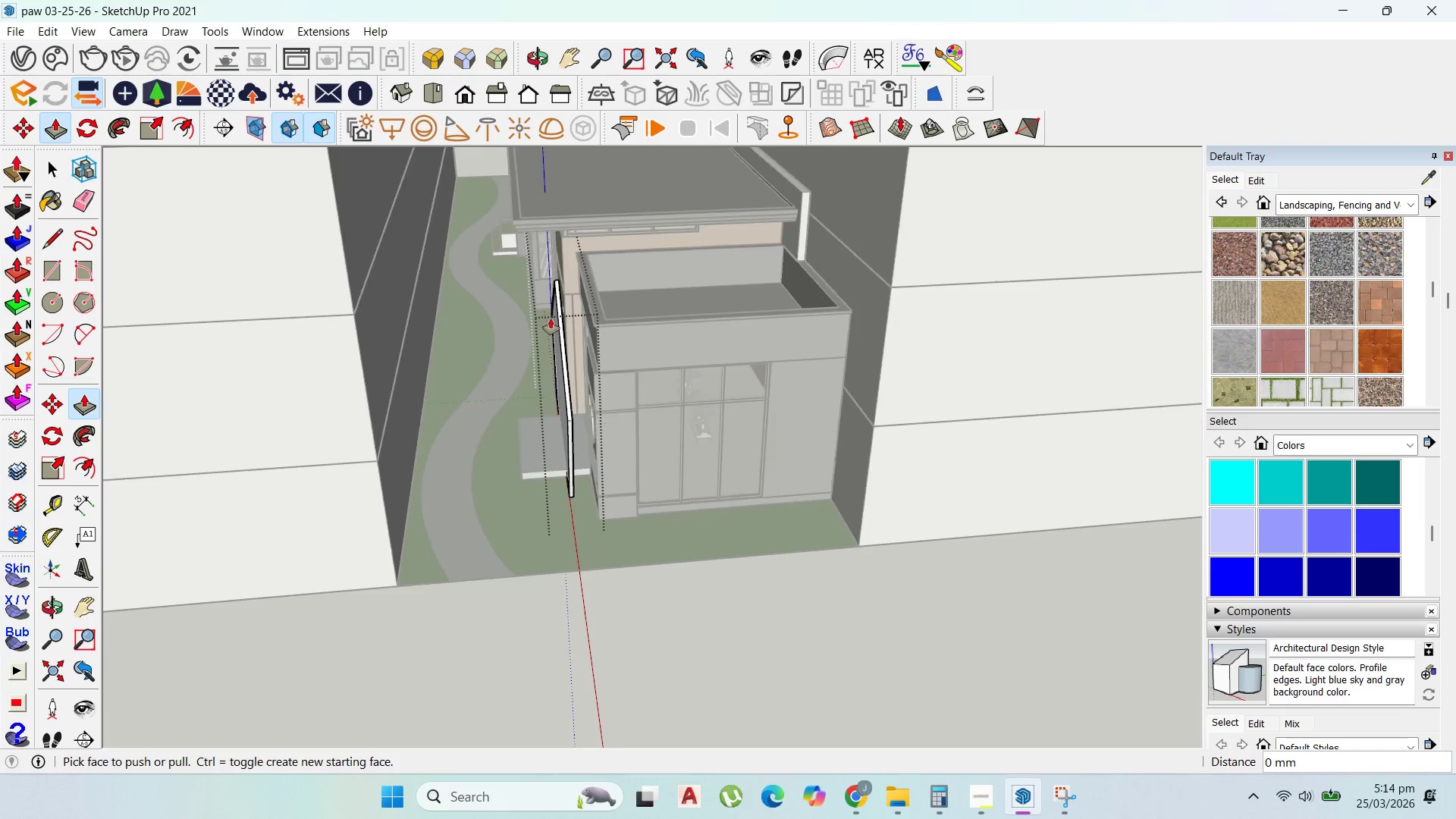 
key(Escape)
 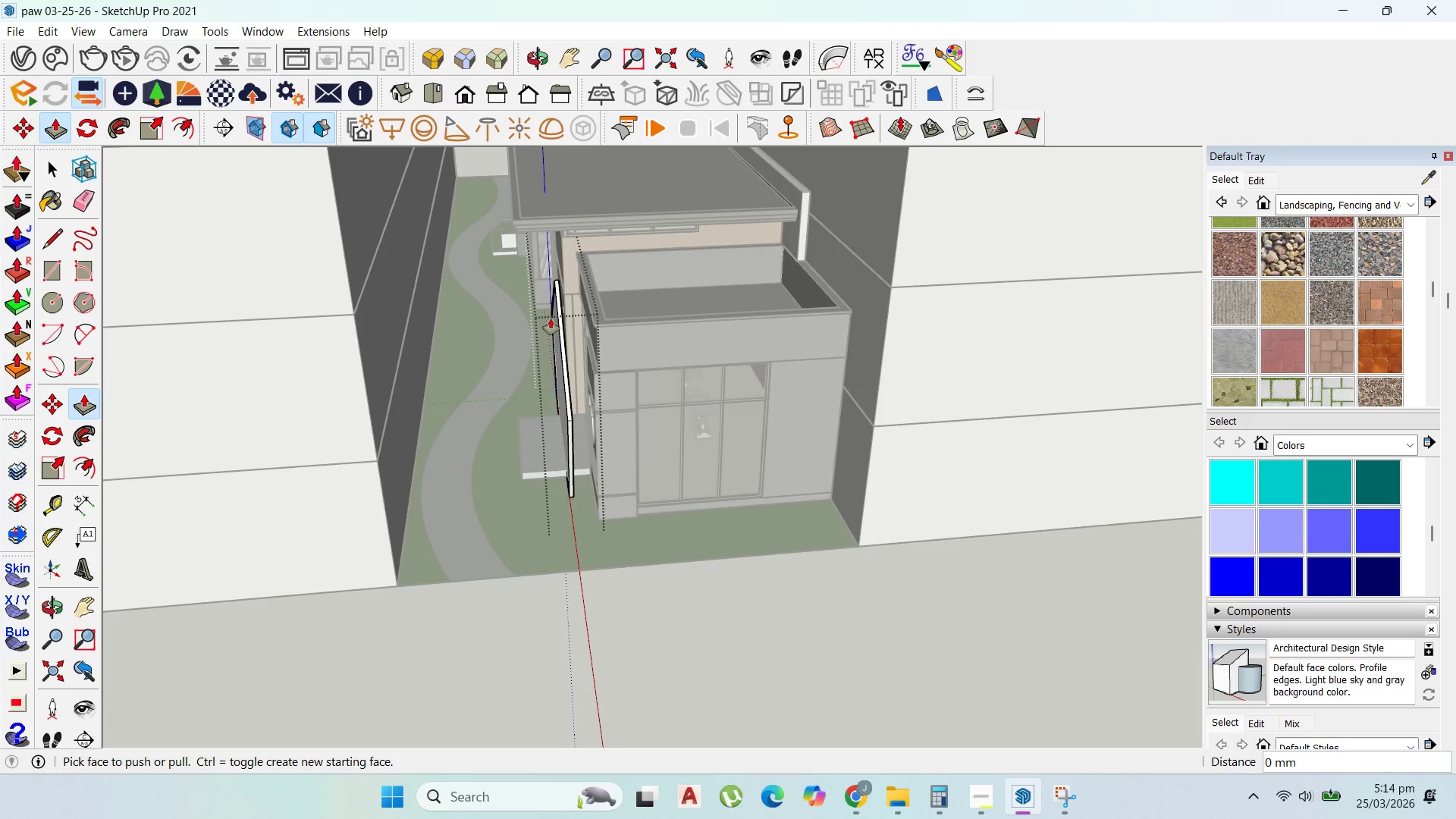 
key(Escape)
 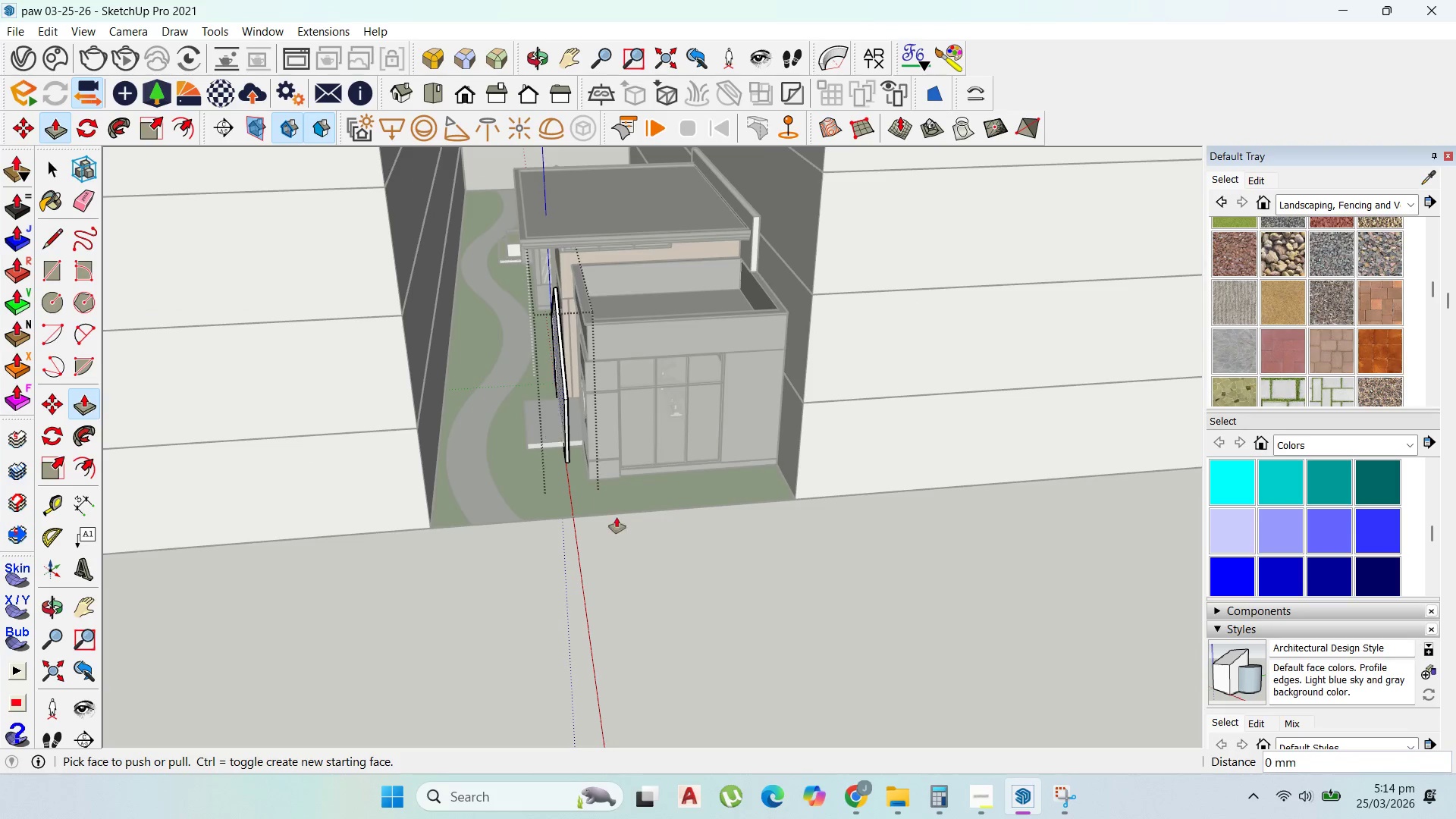 
left_click([619, 524])
 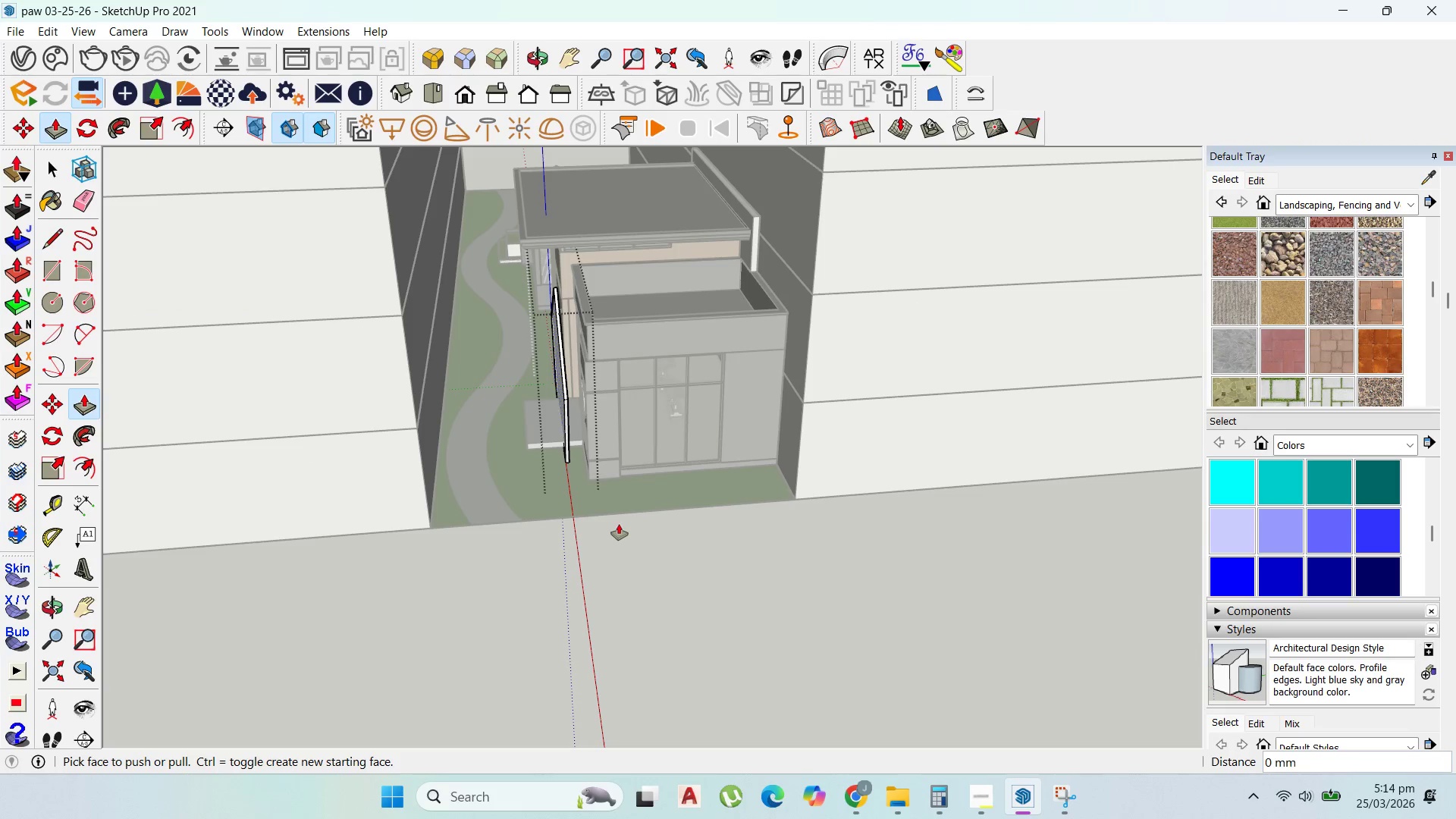 
scroll: coordinate [551, 318], scroll_direction: down, amount: 6.0
 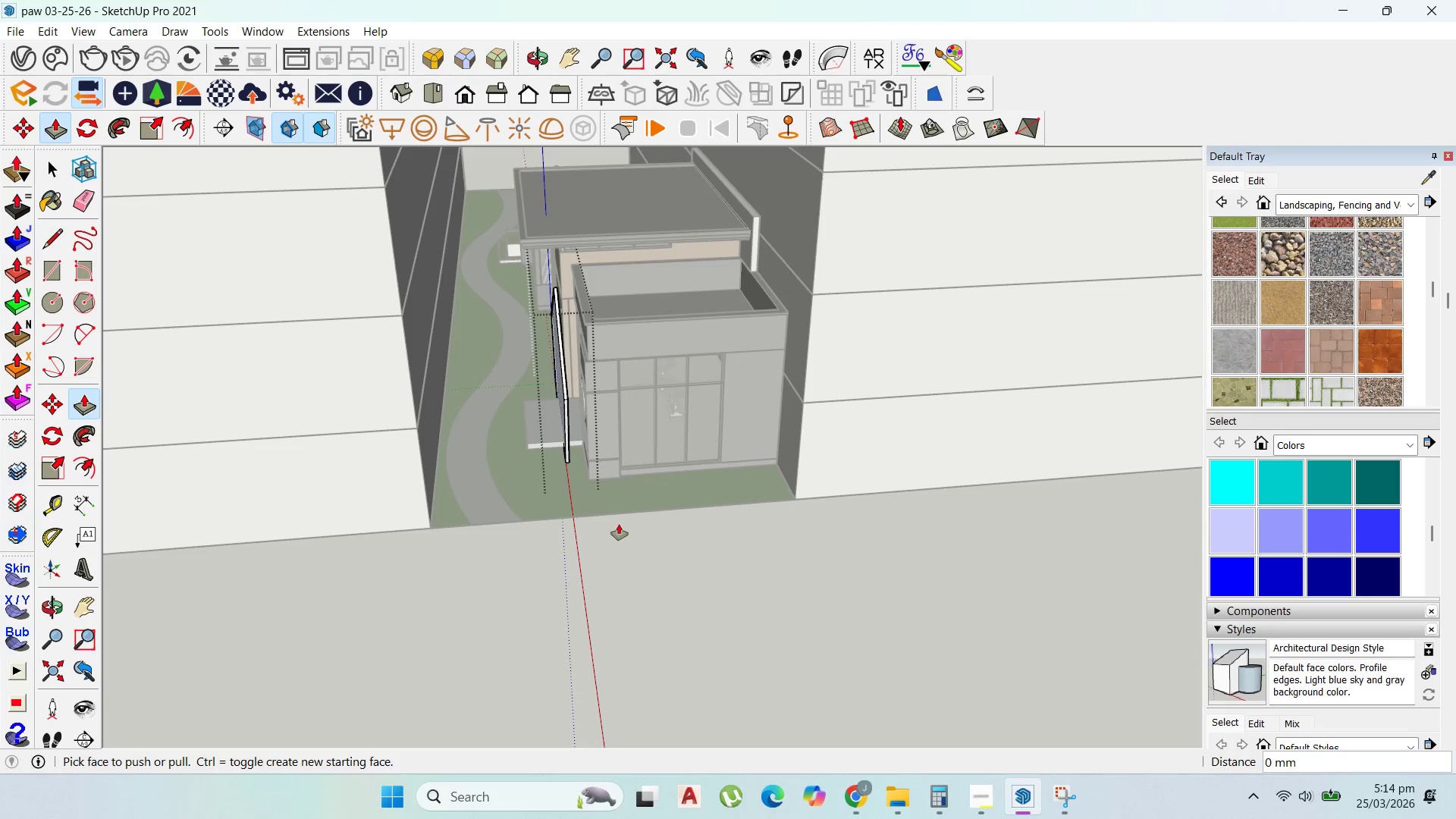 
double_click([619, 524])
 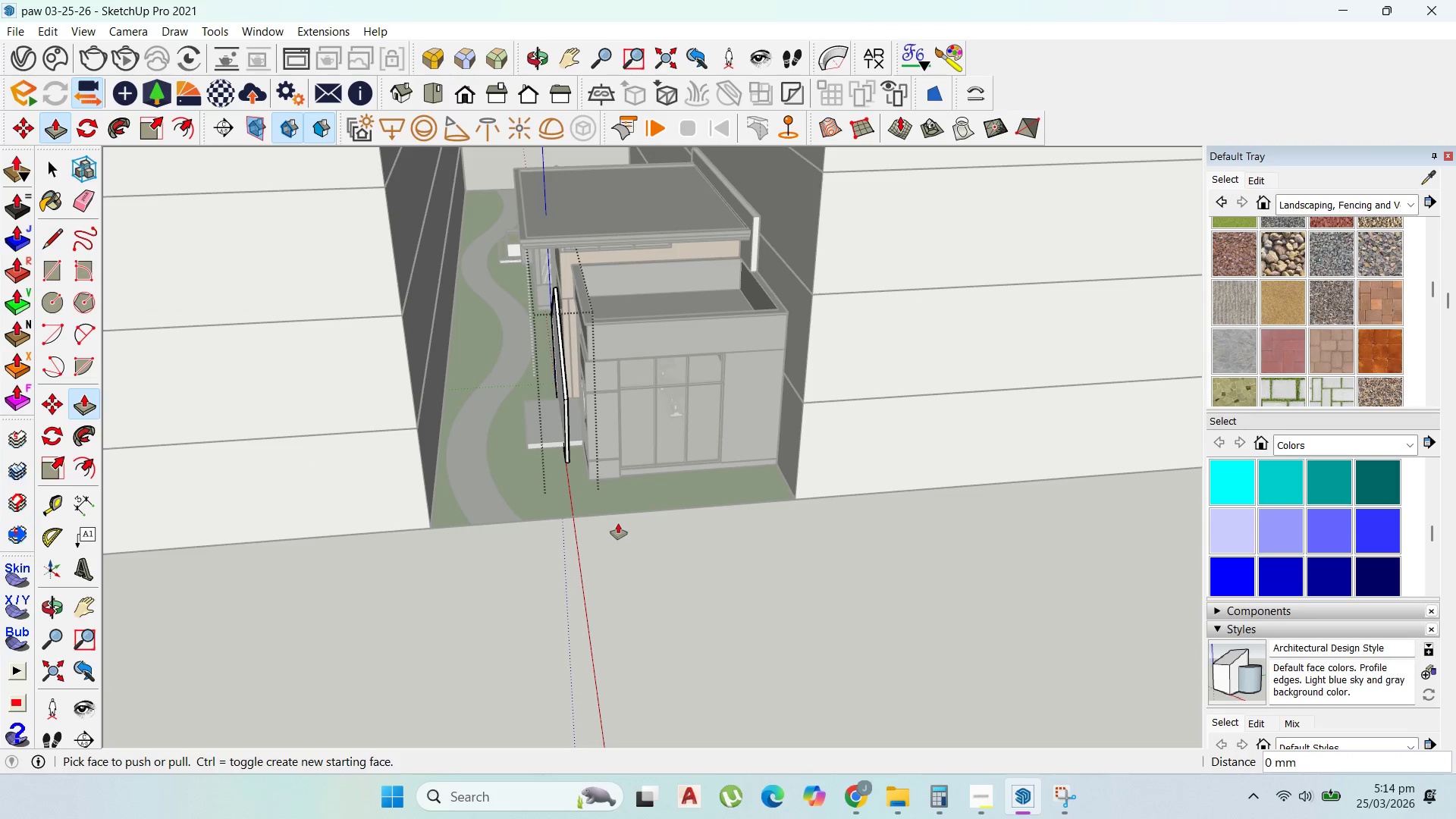 
key(Escape)
 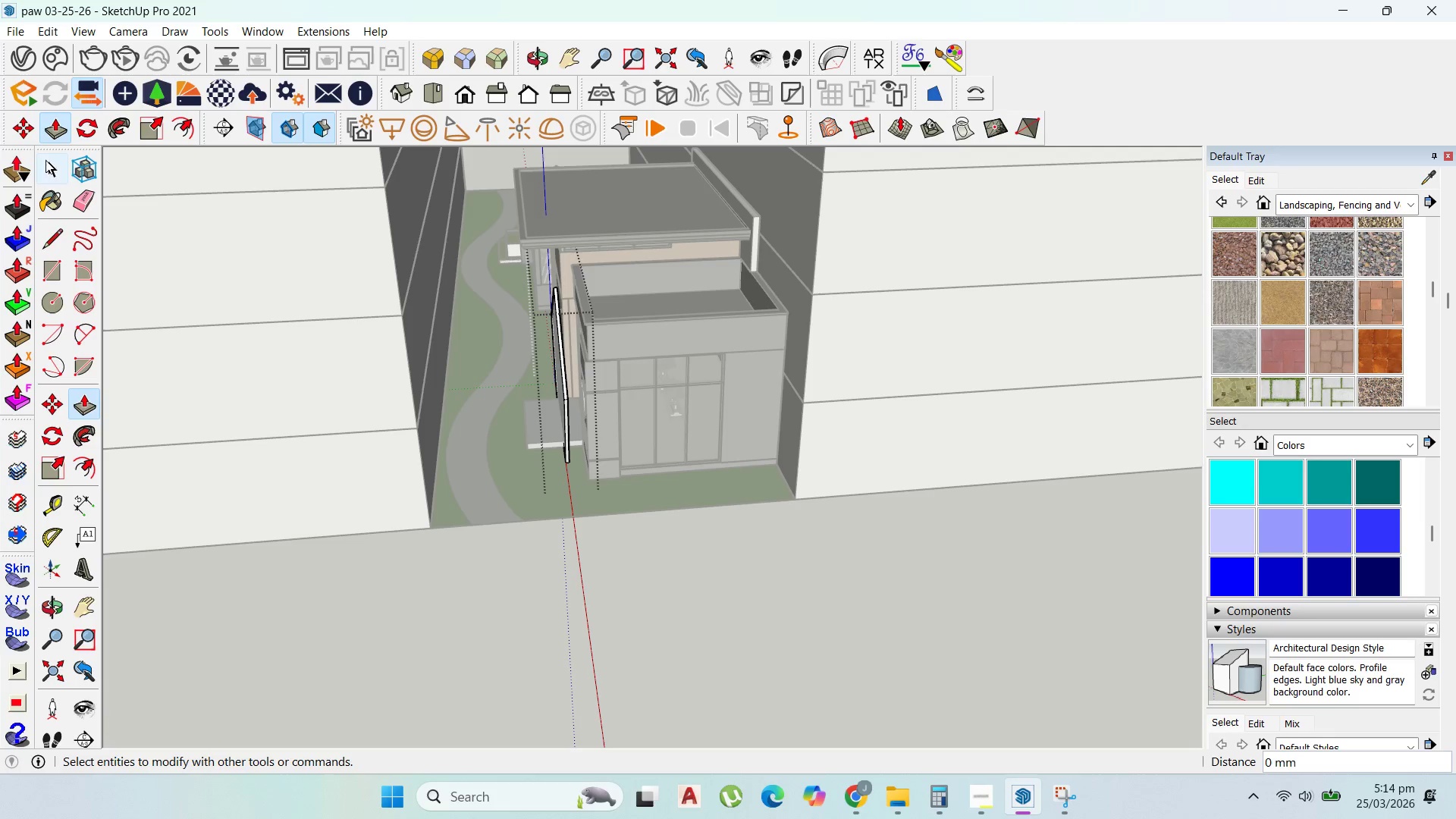 
key(Escape)
 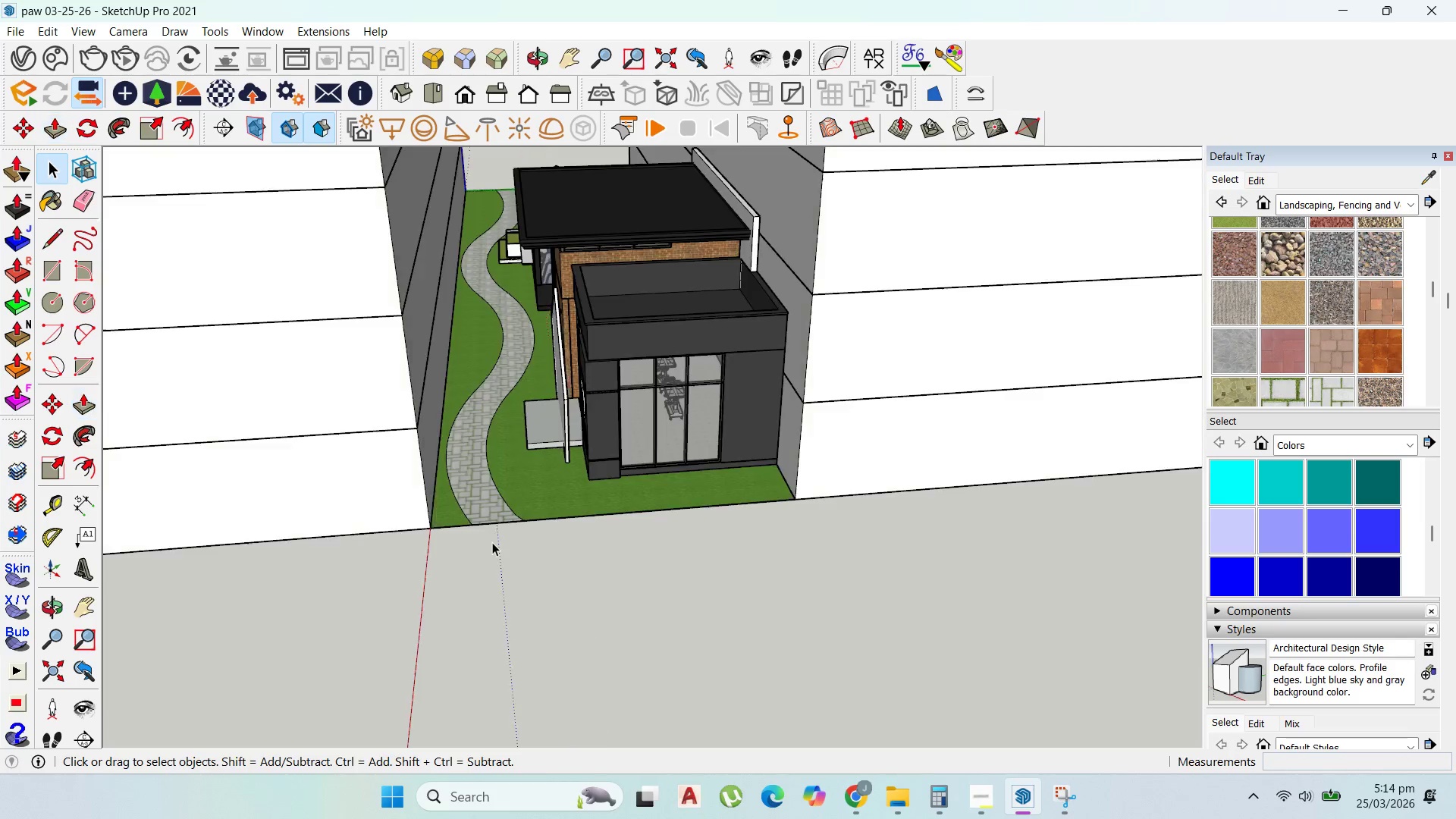 
double_click([492, 542])
 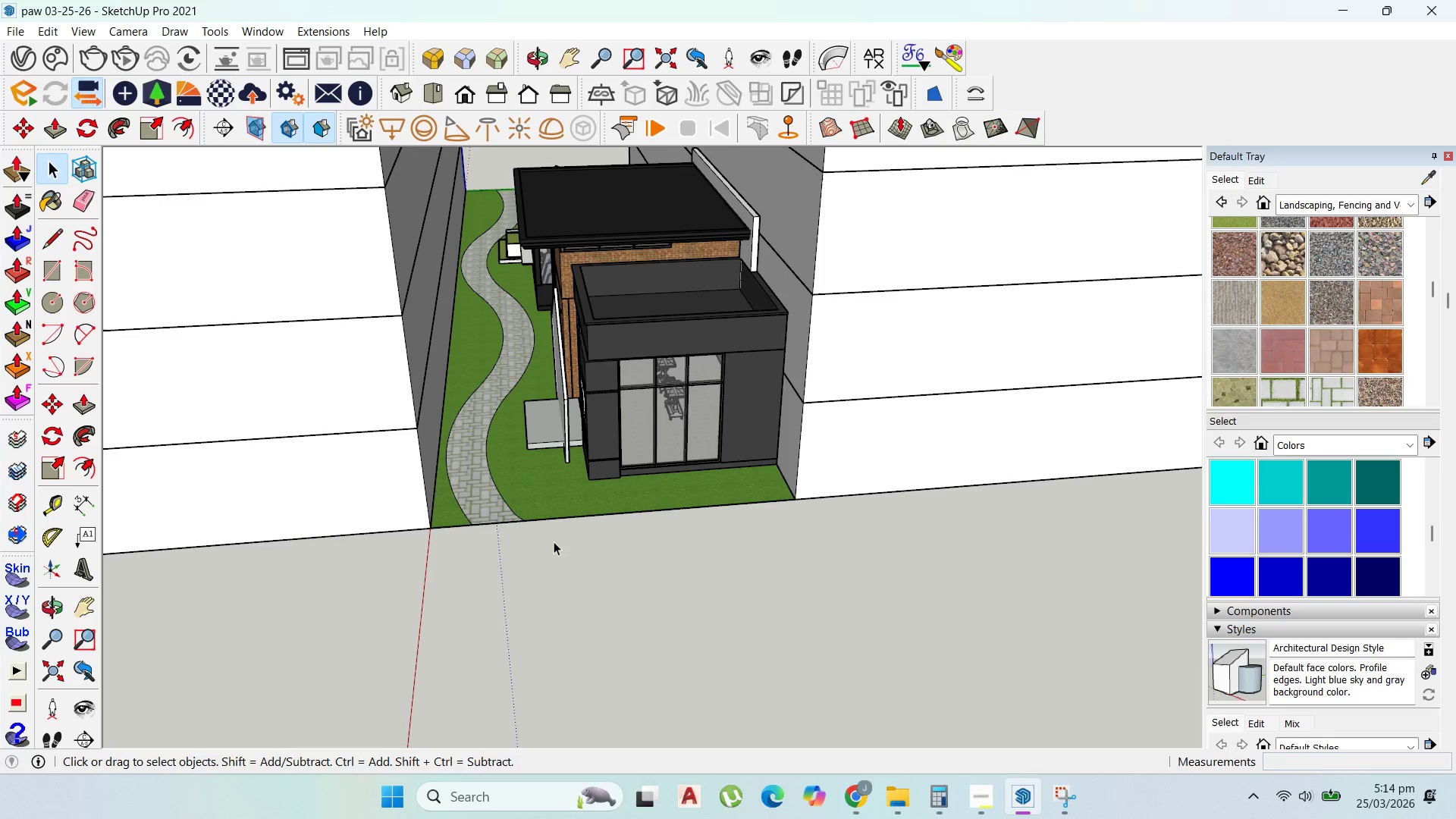 
scroll: coordinate [752, 362], scroll_direction: down, amount: 7.0
 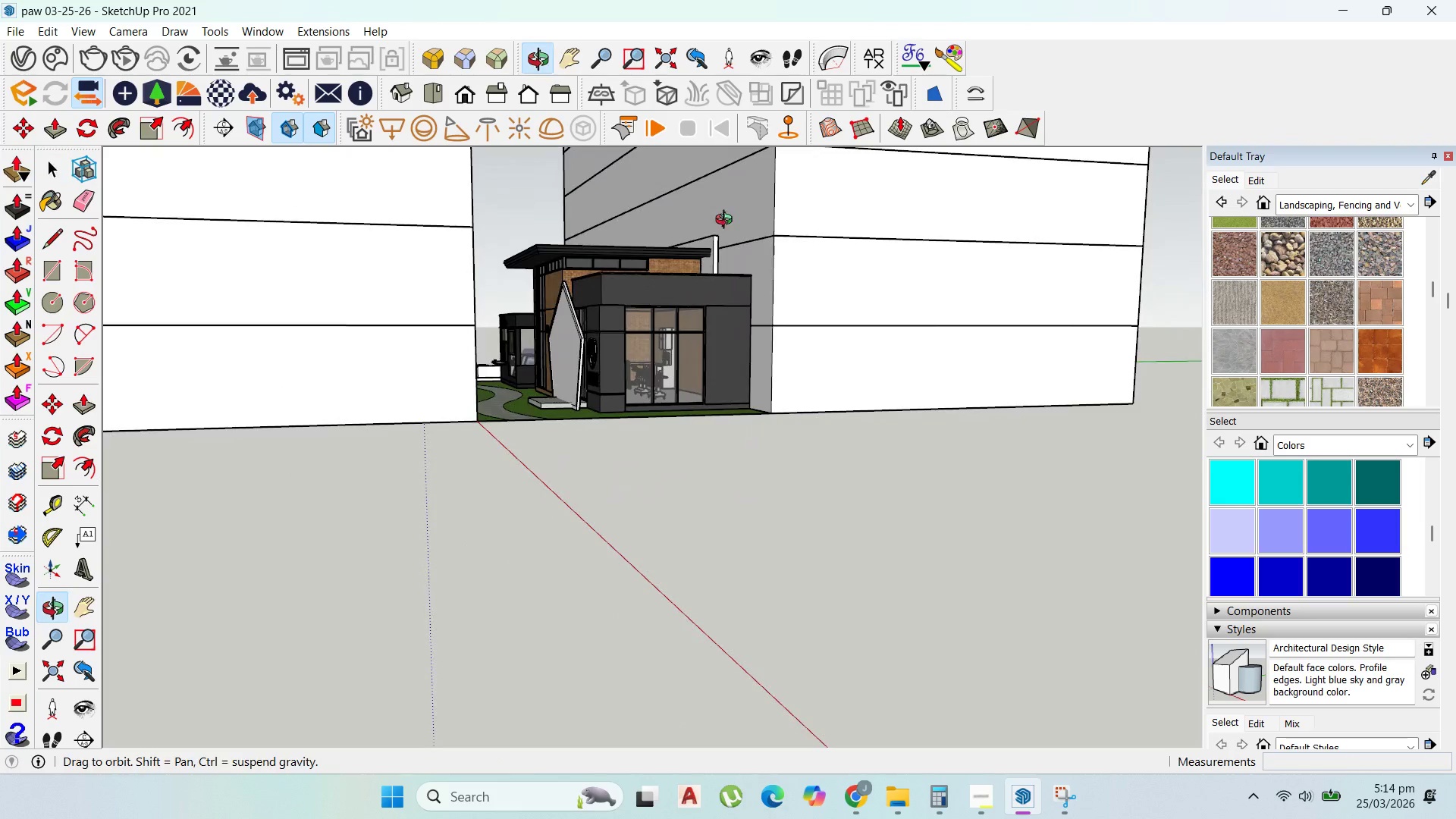 
hold_key(key=ControlLeft, duration=1.06)
 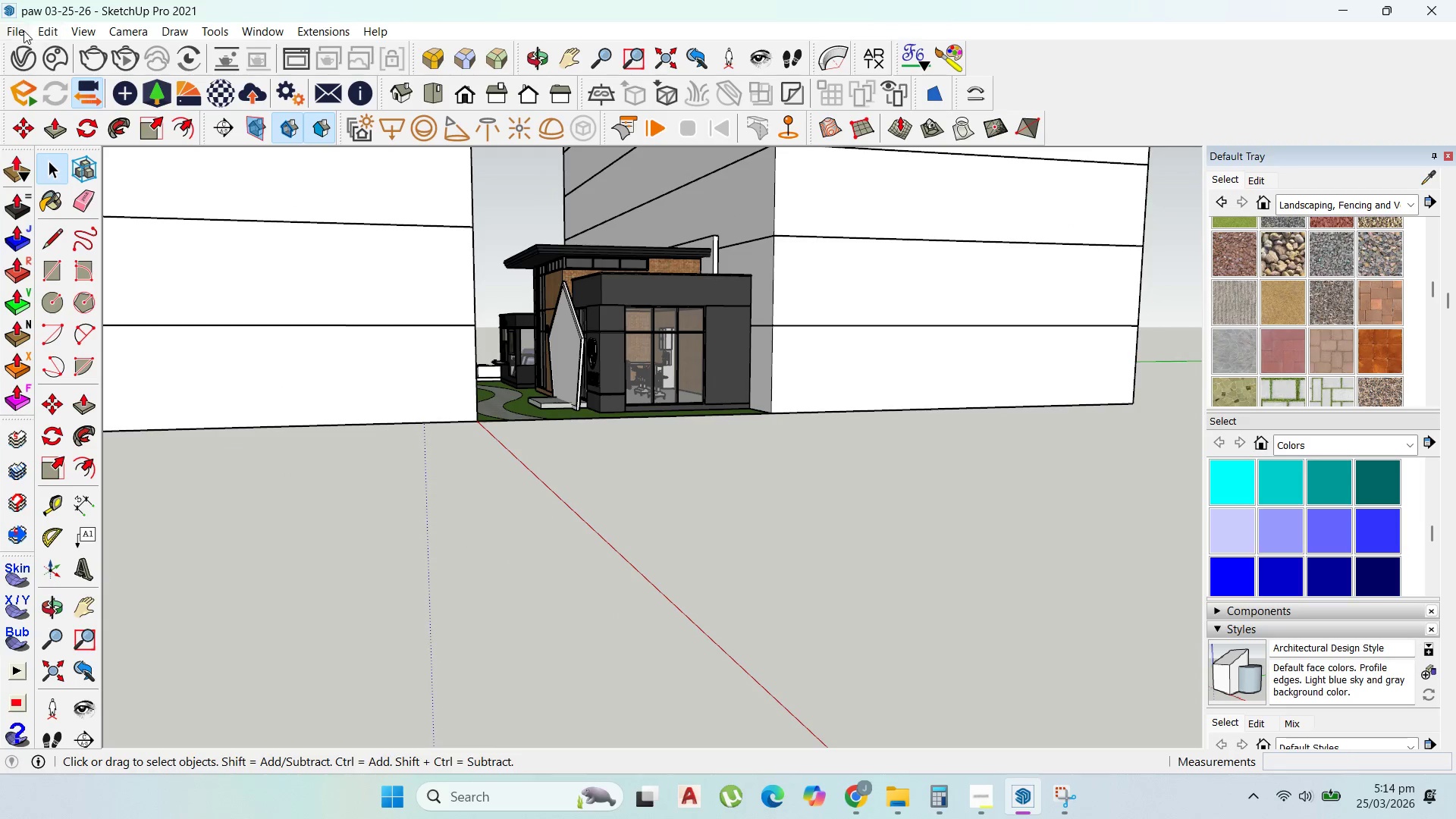 
left_click([17, 31])
 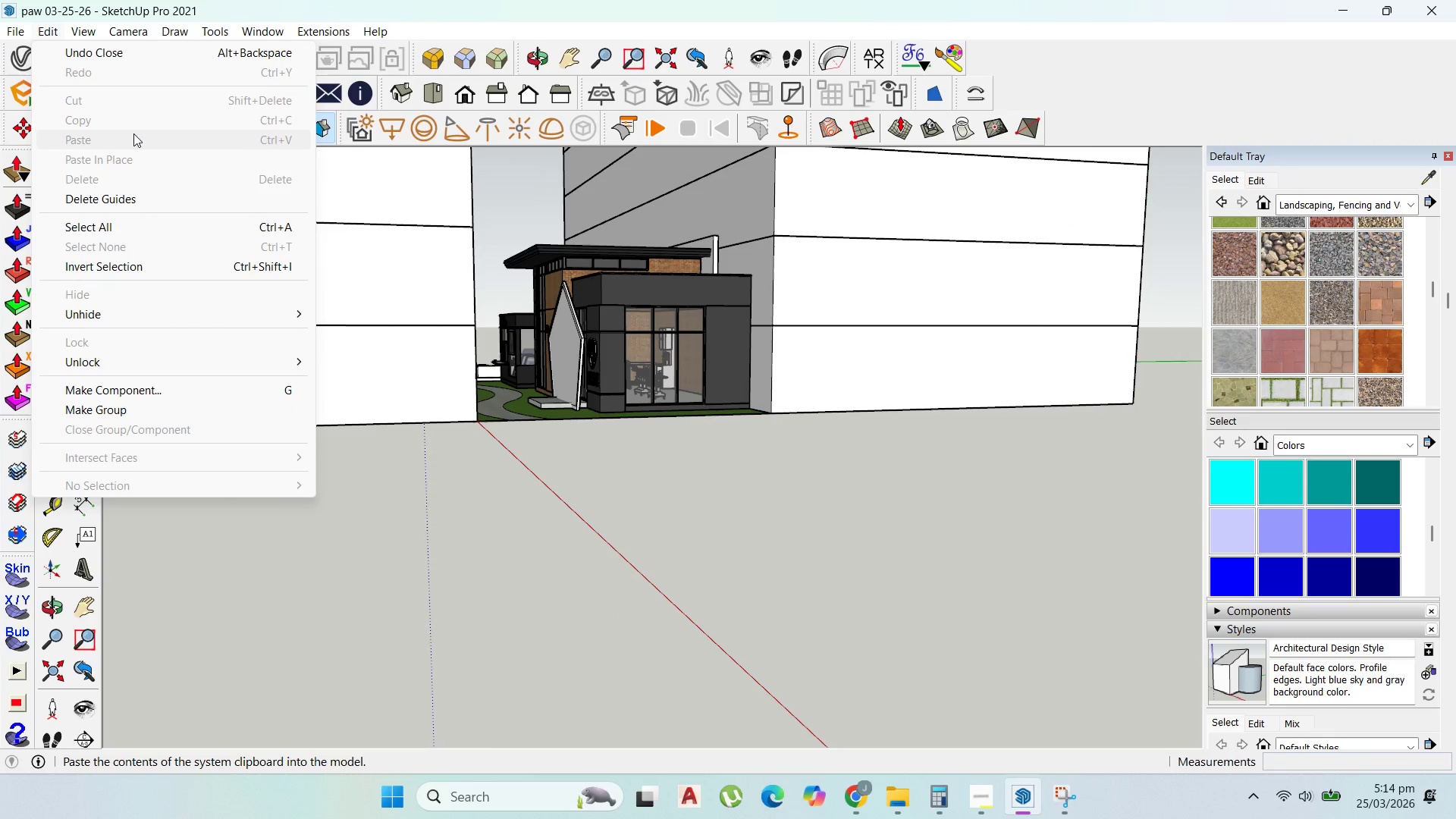 
wait(5.2)
 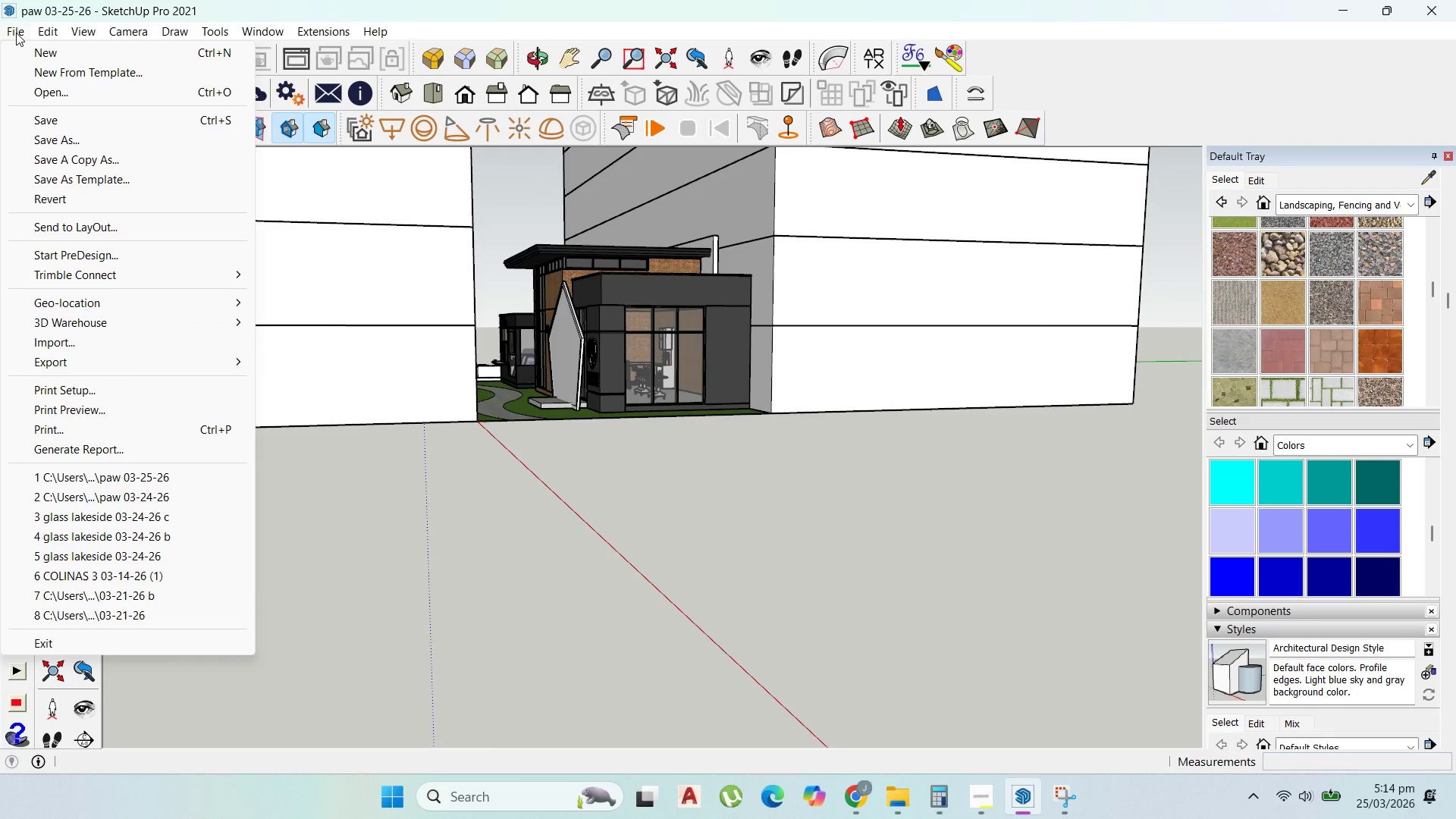 
double_click([538, 253])
 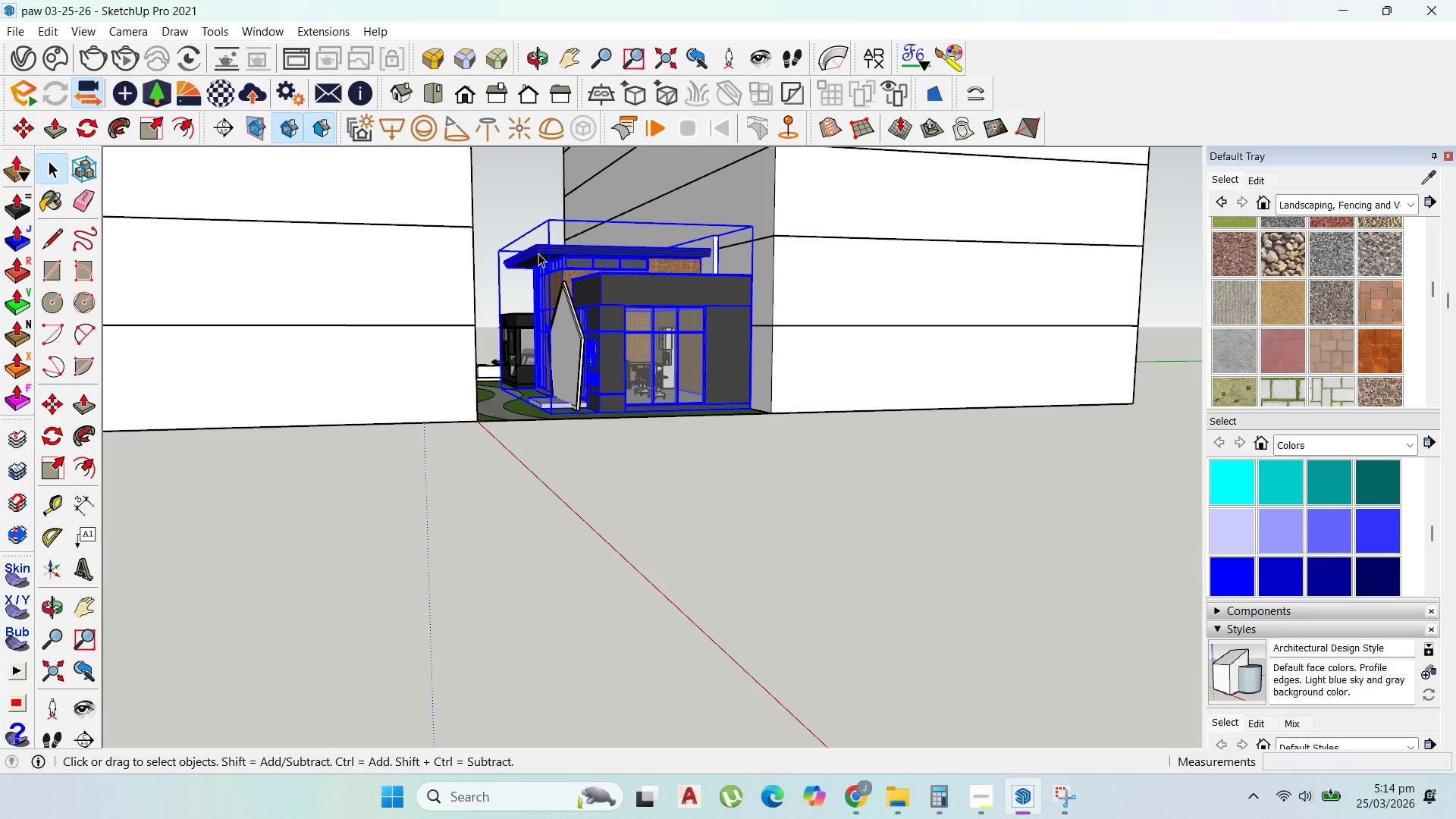 
key(Control+S)
 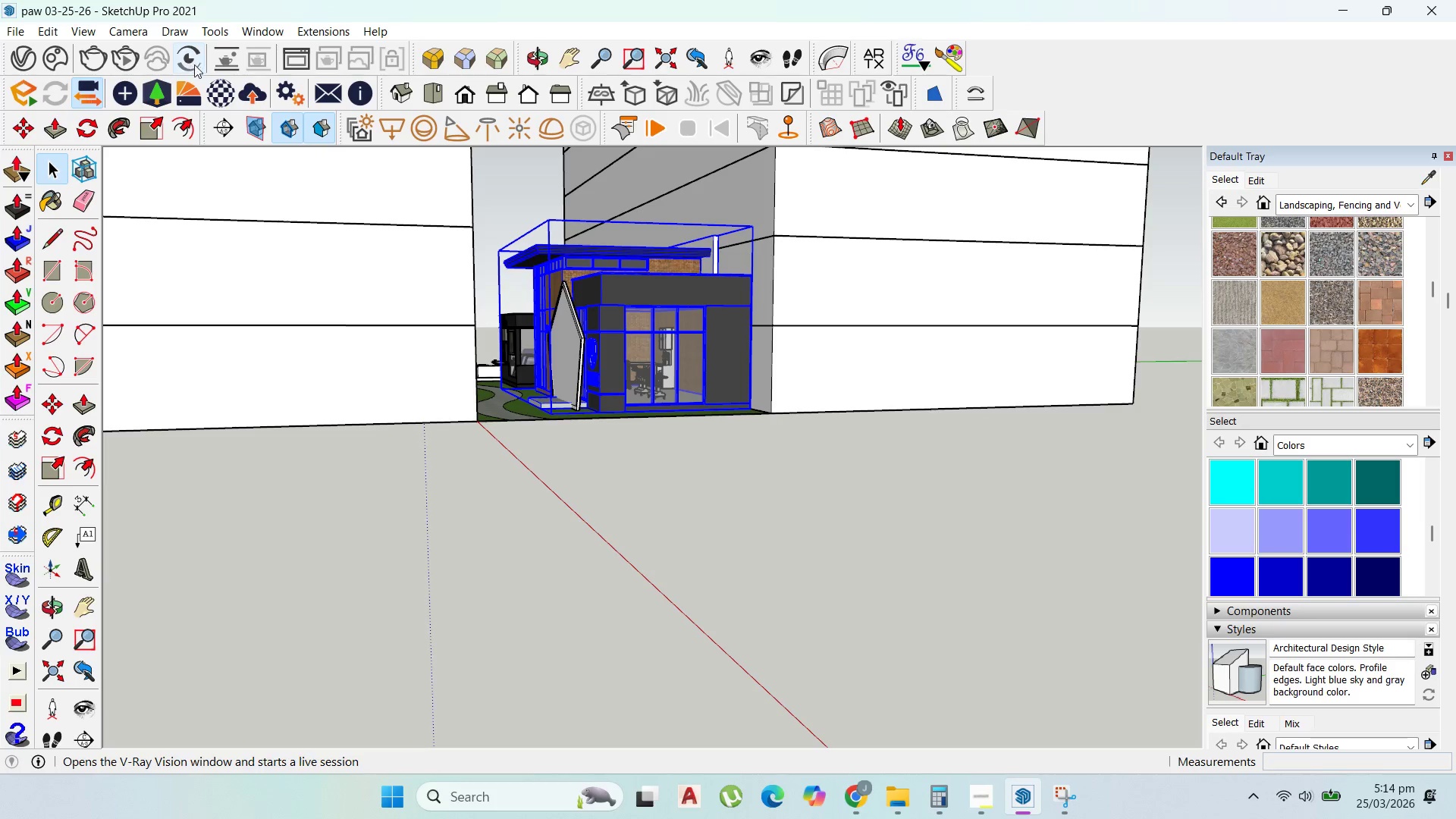 
wait(16.03)
 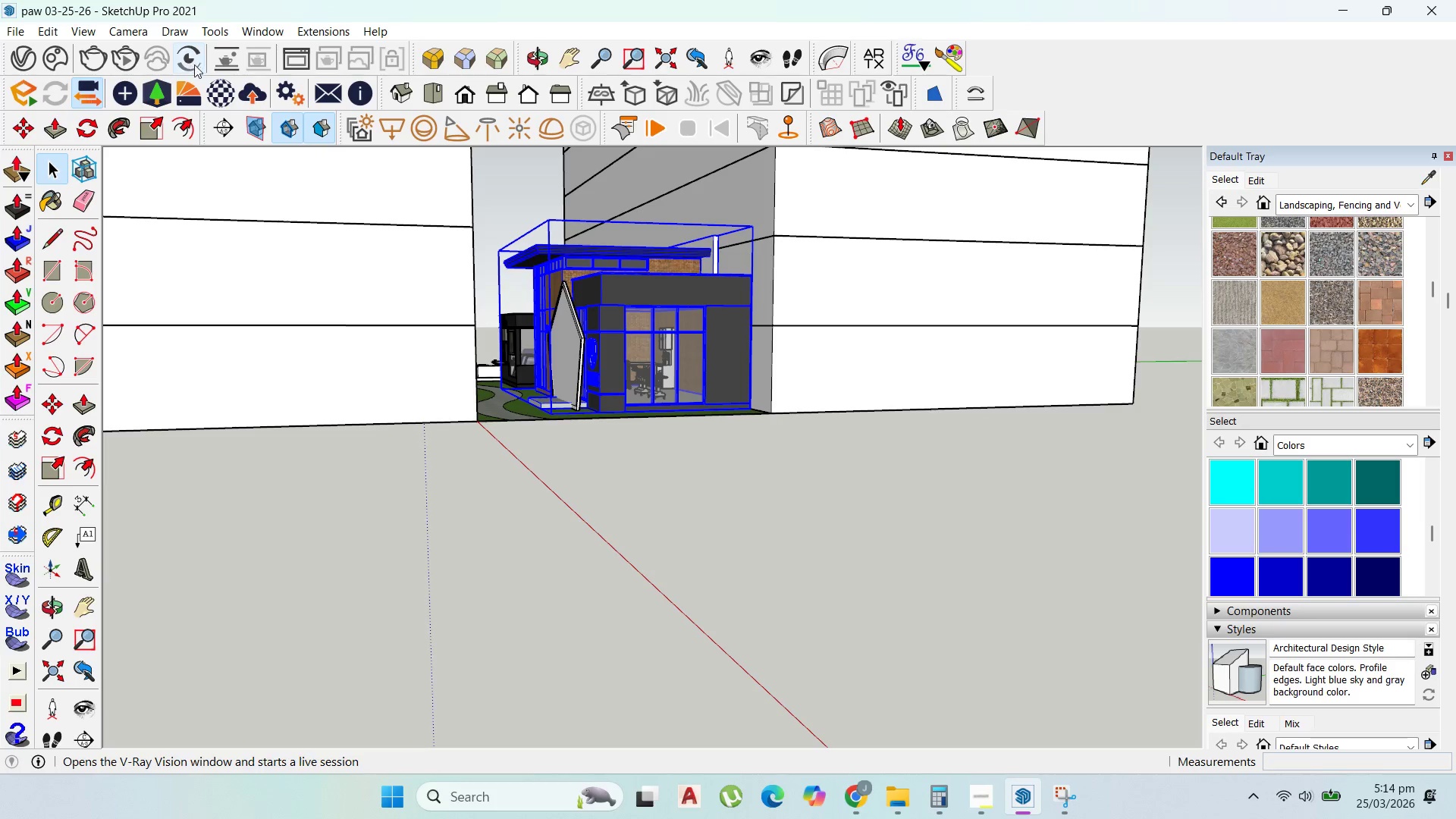 
scroll: coordinate [421, 322], scroll_direction: down, amount: 3.0
 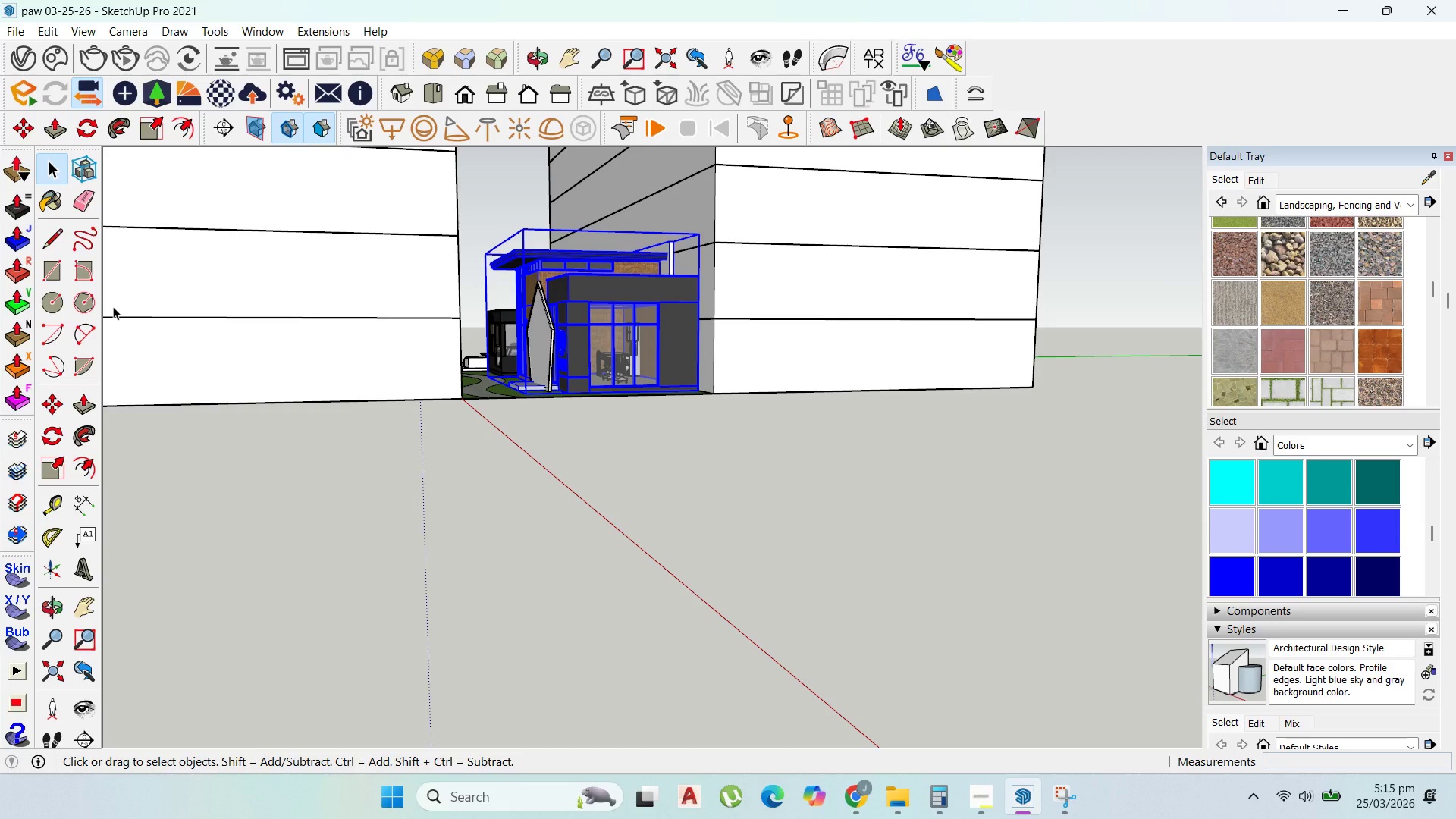 
wait(14.64)
 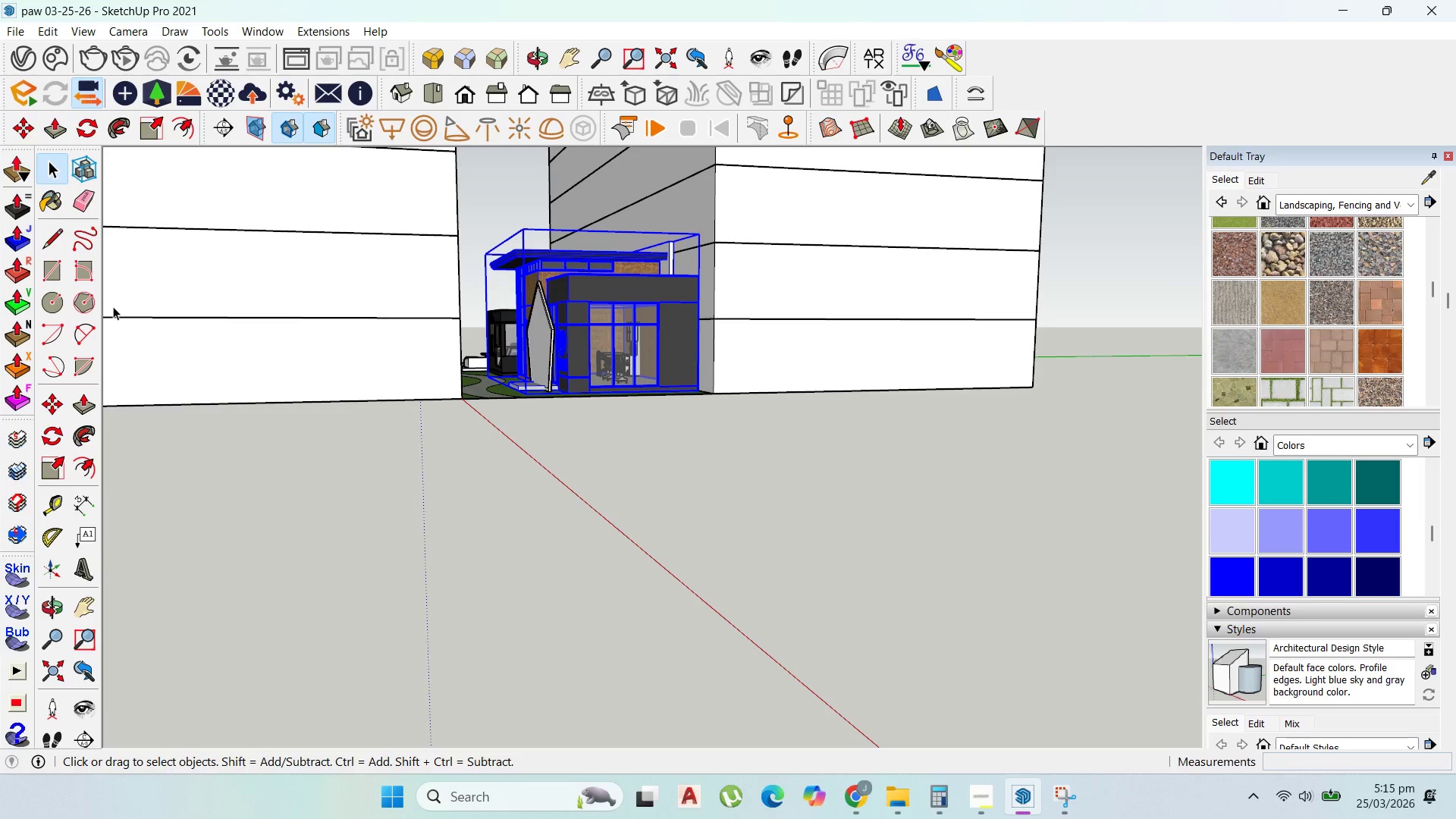 
scroll: coordinate [0, 818], scroll_direction: down, amount: 3.0
 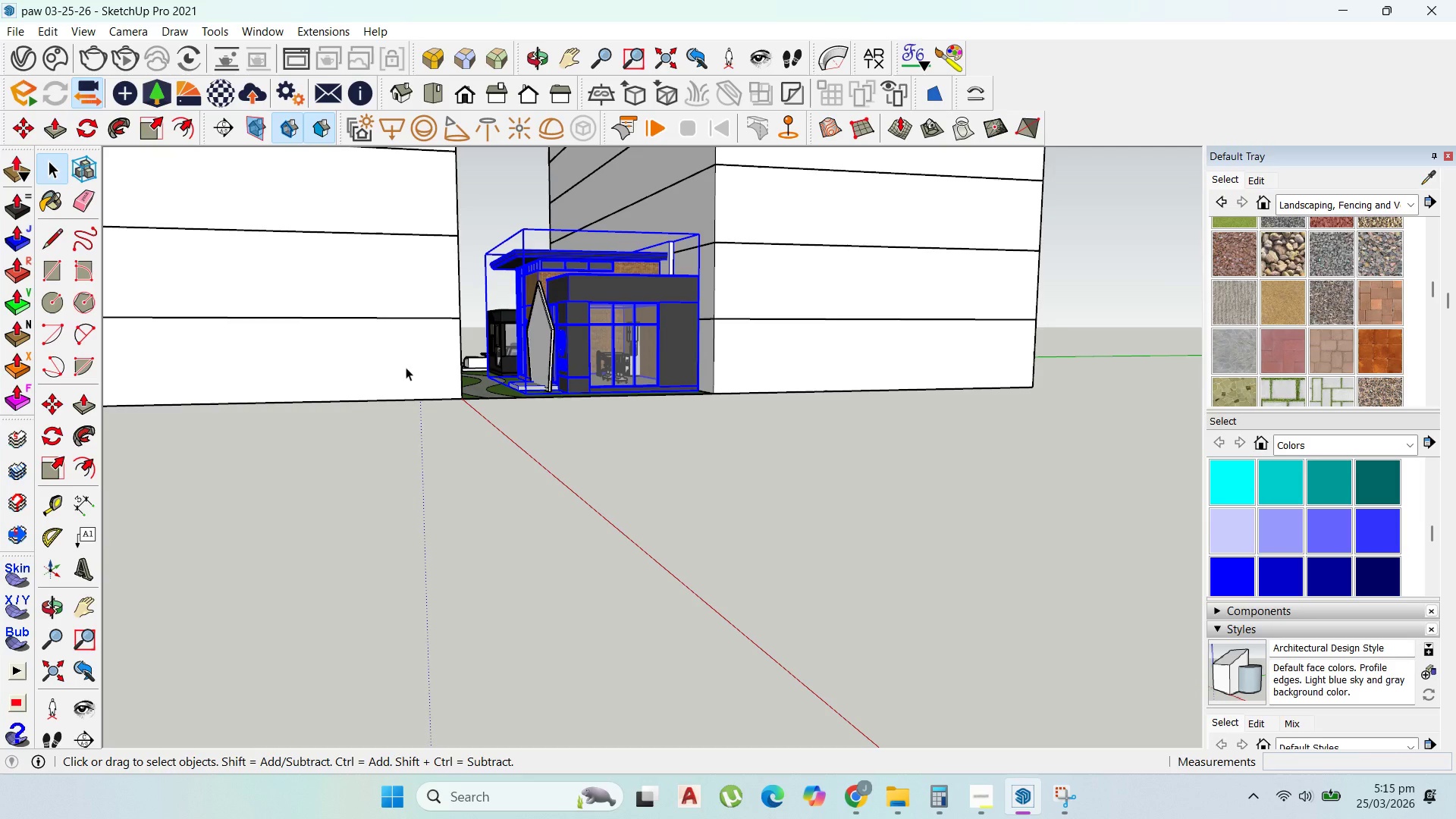 